 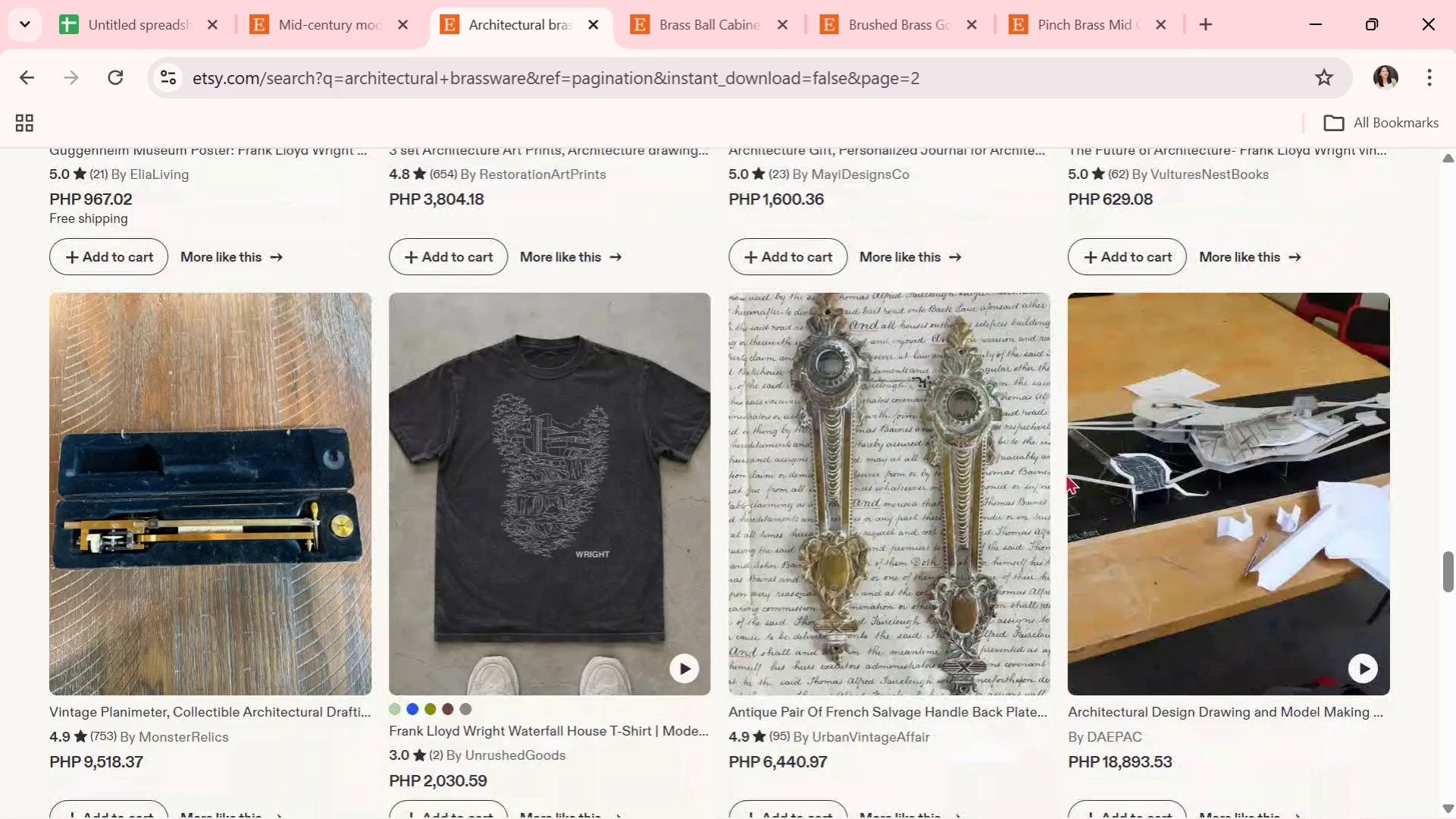 
scroll: coordinate [1065, 473], scroll_direction: down, amount: 8.0
 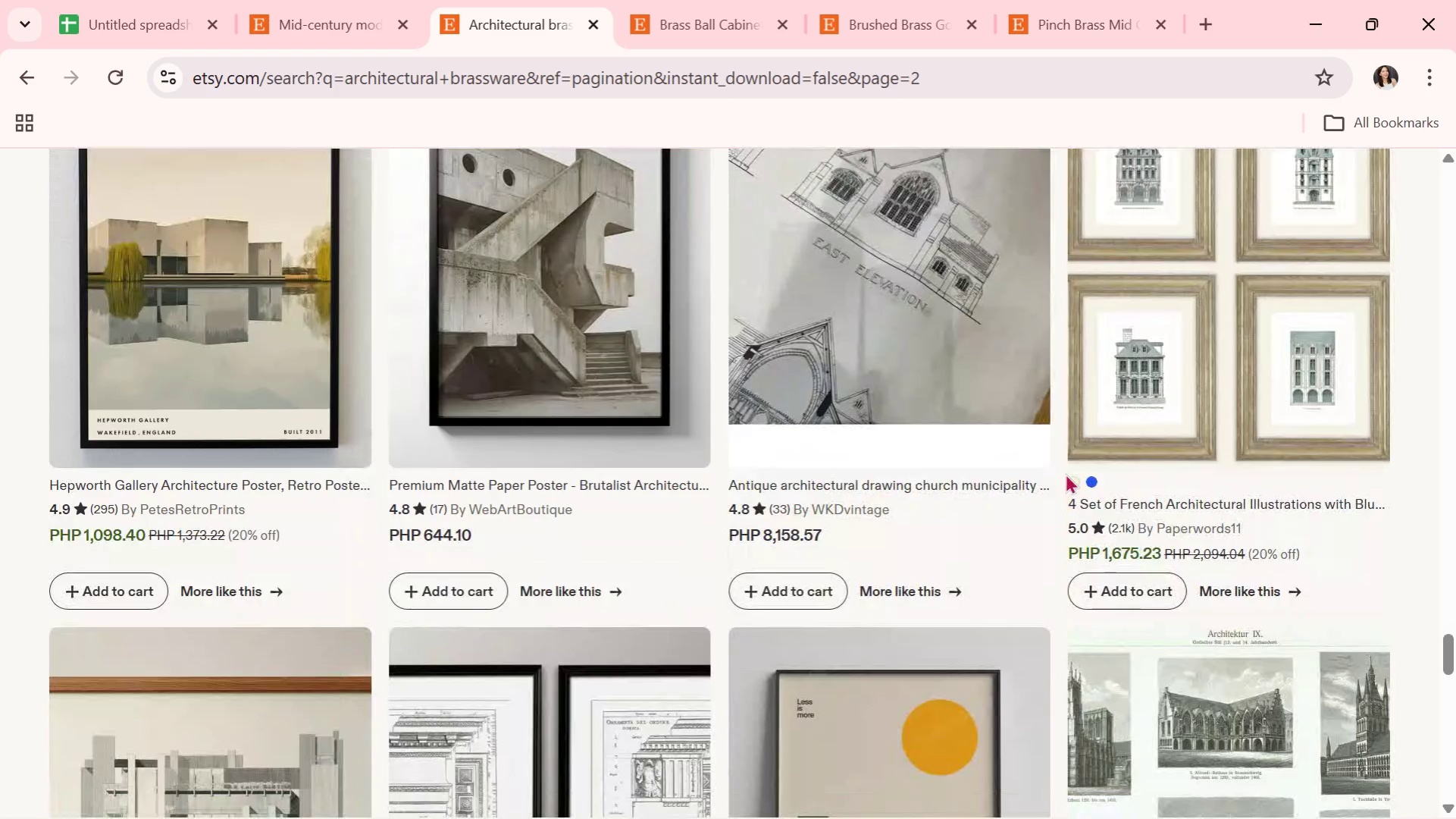 
wait(5.17)
 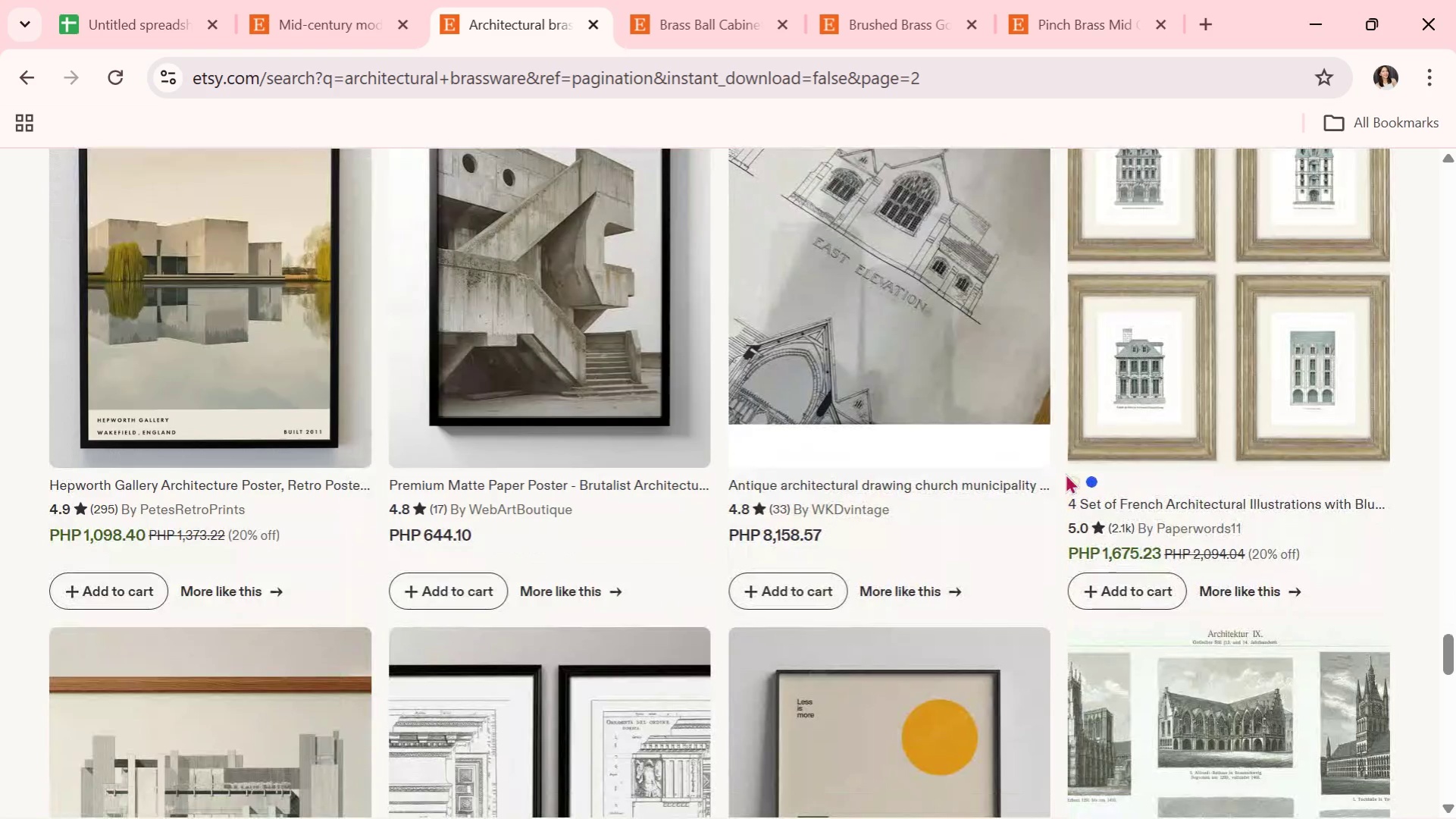 
scroll: coordinate [1223, 509], scroll_direction: down, amount: 11.0
 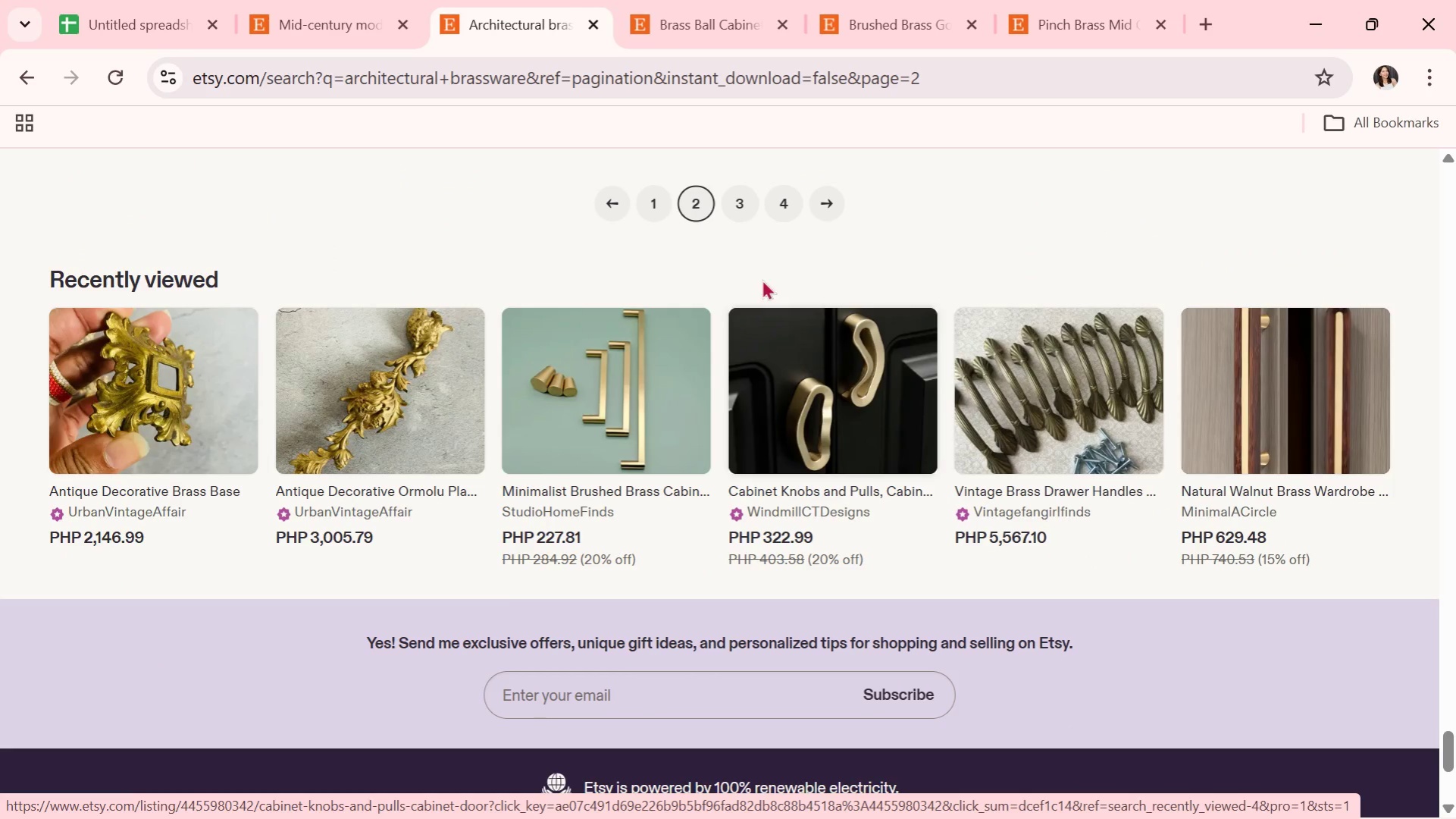 
left_click([740, 206])
 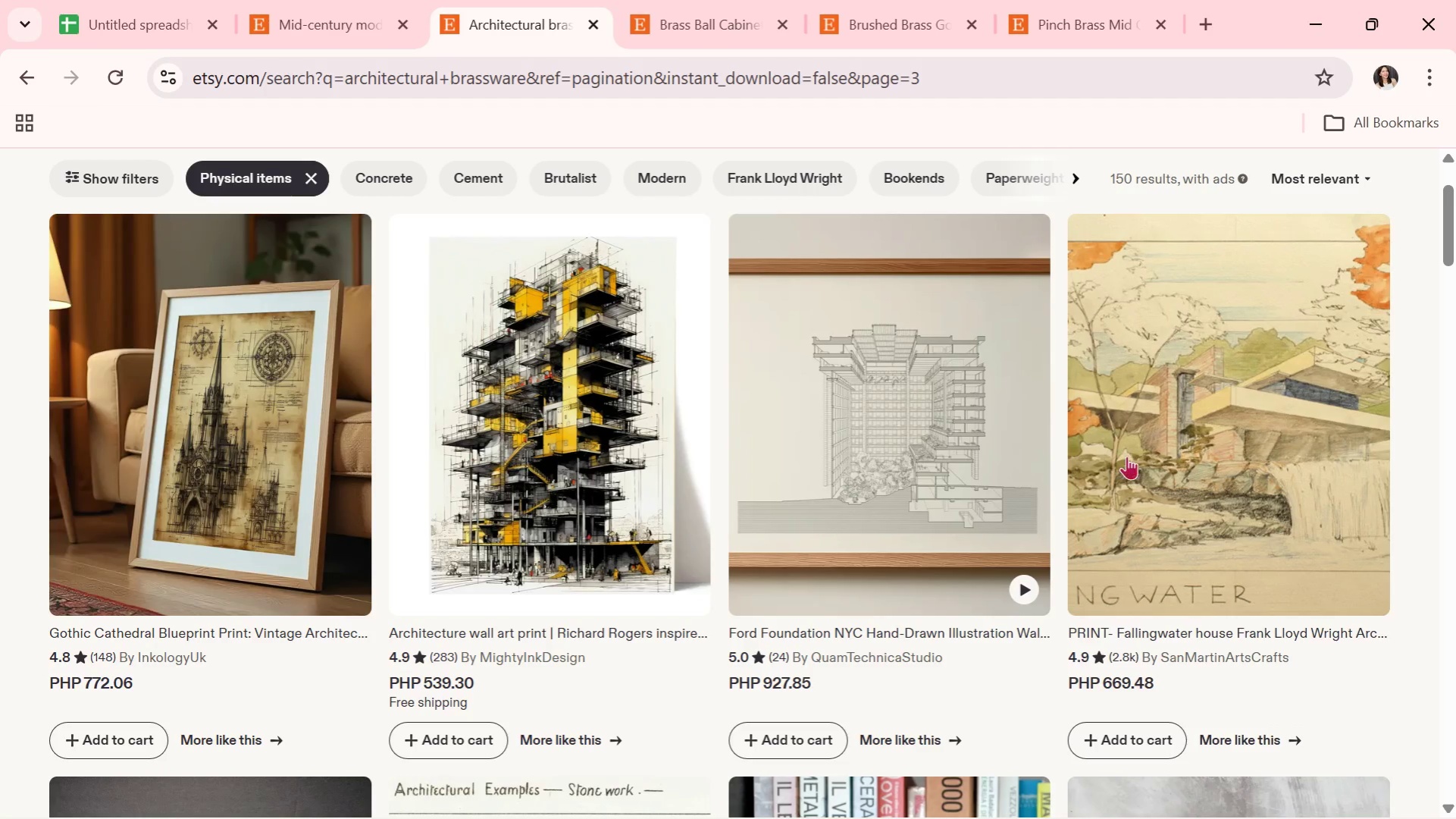 
scroll: coordinate [607, 613], scroll_direction: down, amount: 14.0
 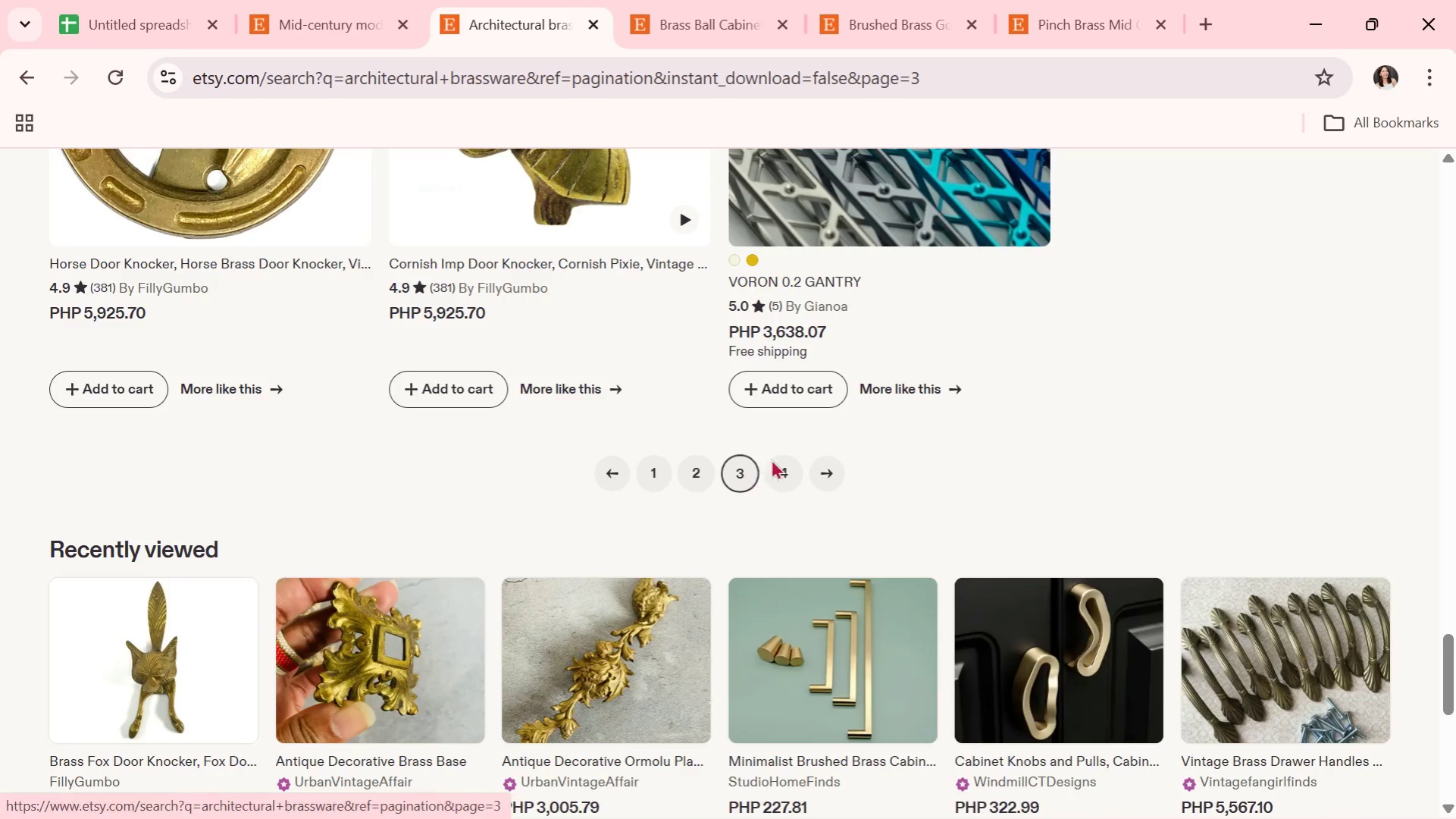 
left_click([780, 457])
 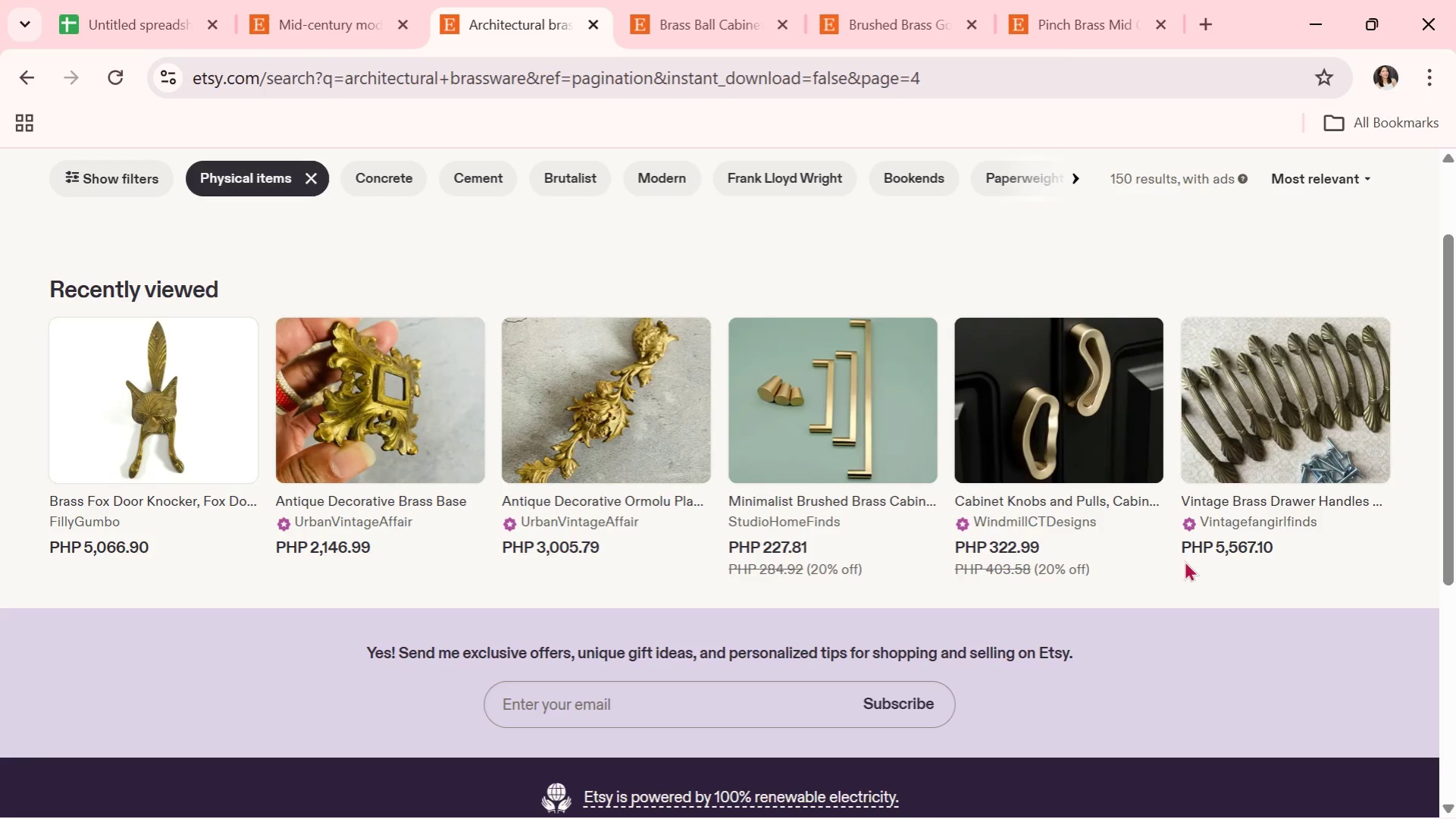 
scroll: coordinate [514, 448], scroll_direction: up, amount: 2.0
 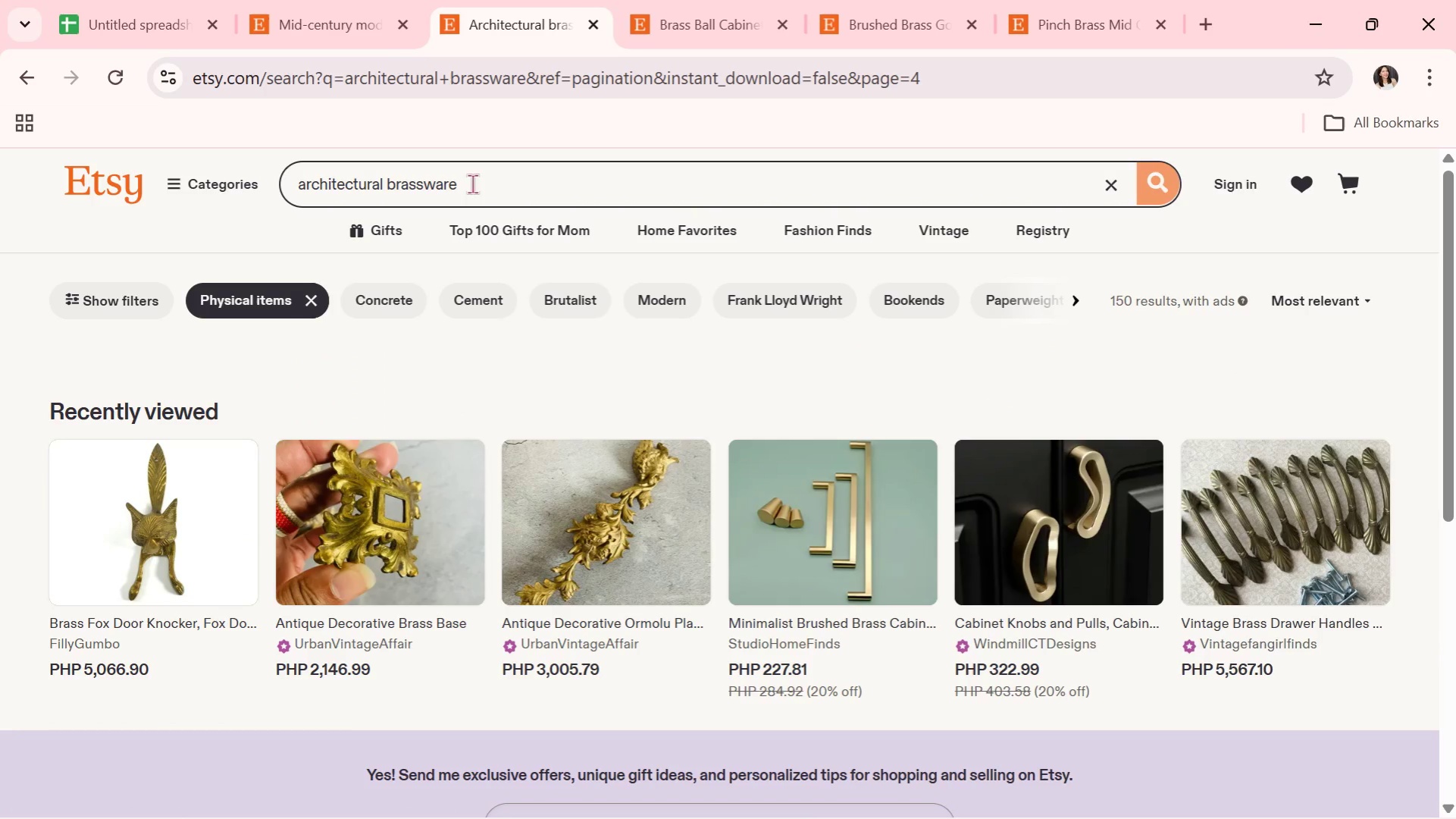 
left_click([485, 187])
 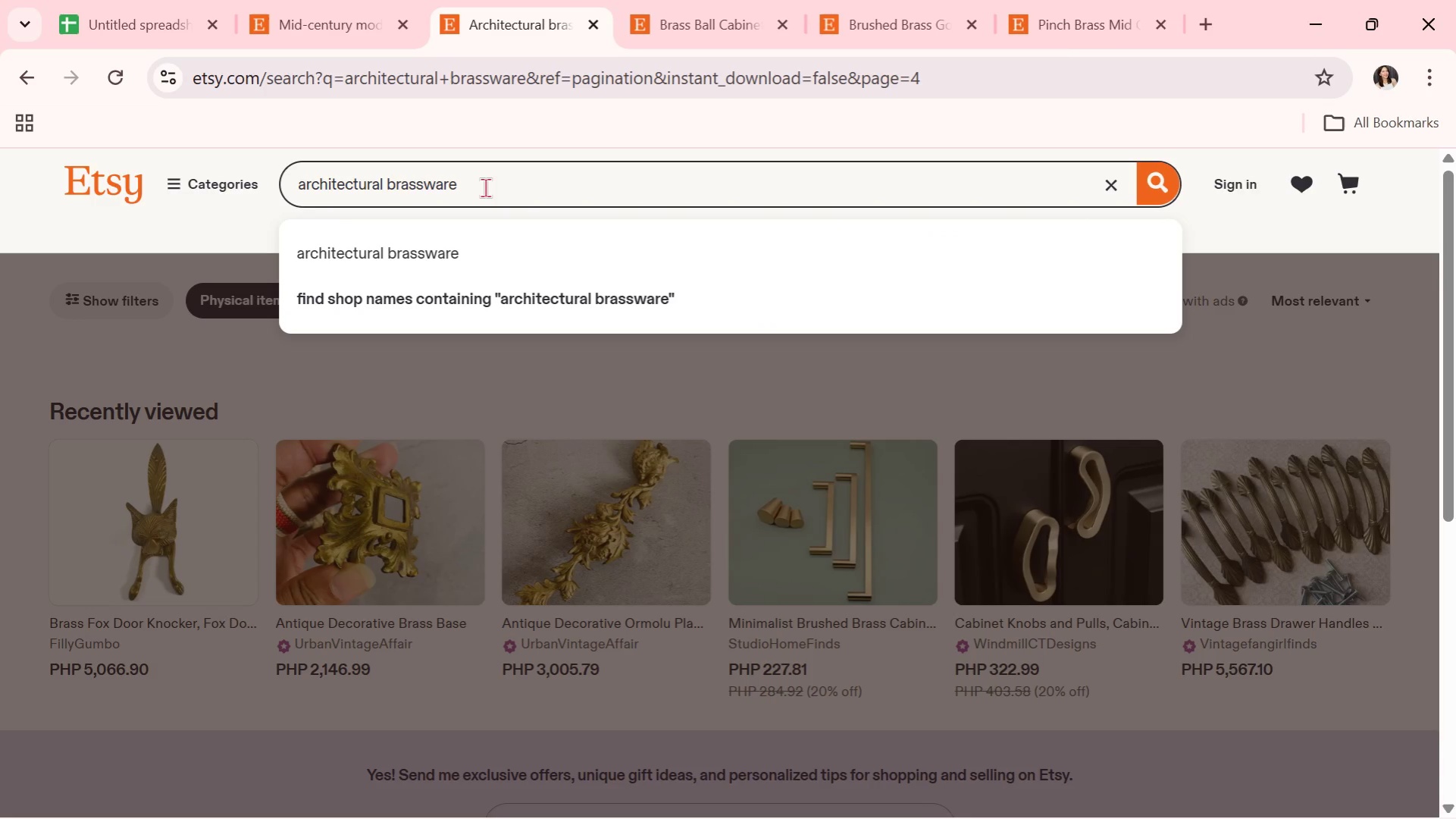 
key(Enter)
 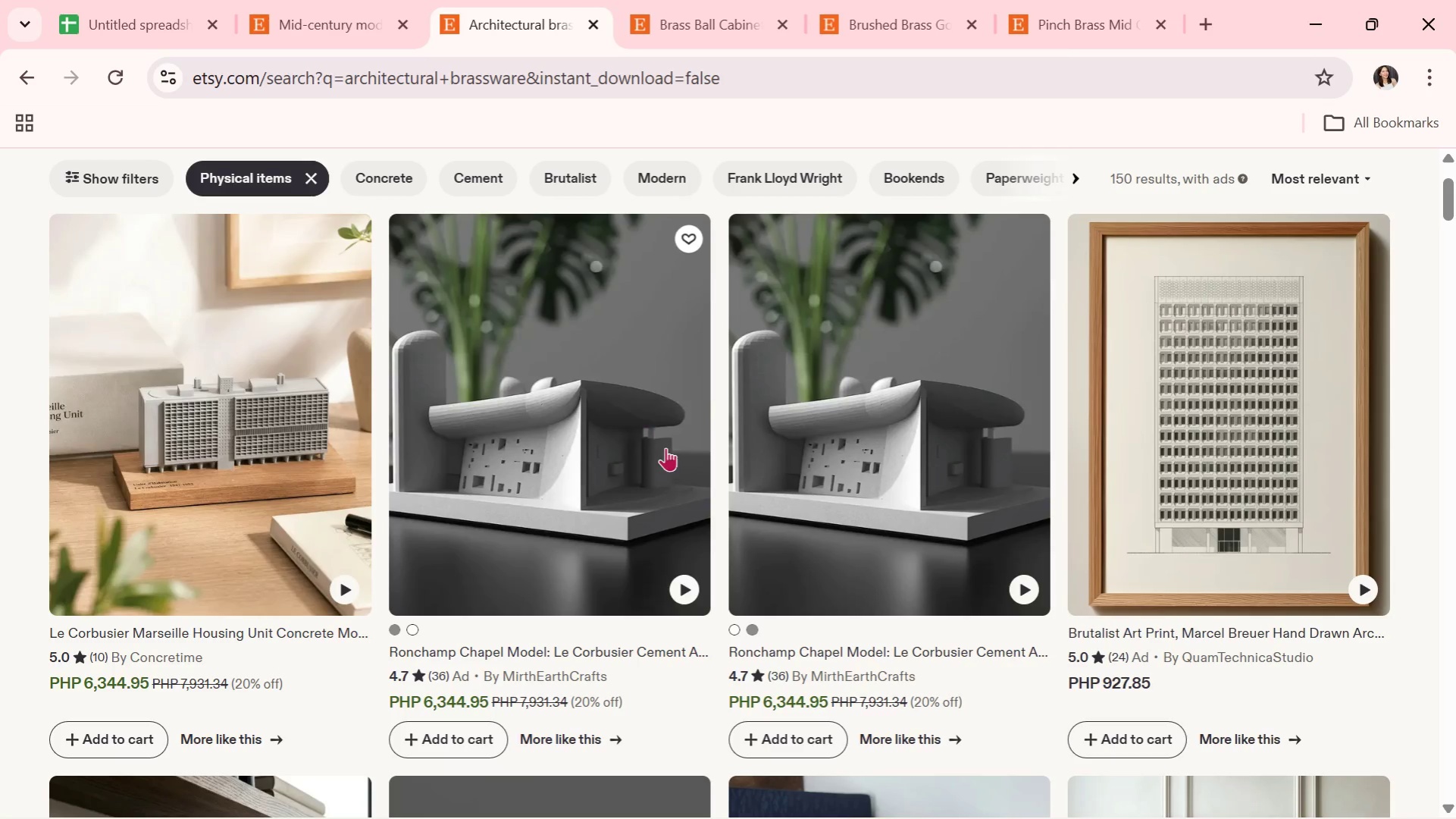 
scroll: coordinate [764, 431], scroll_direction: down, amount: 18.0
 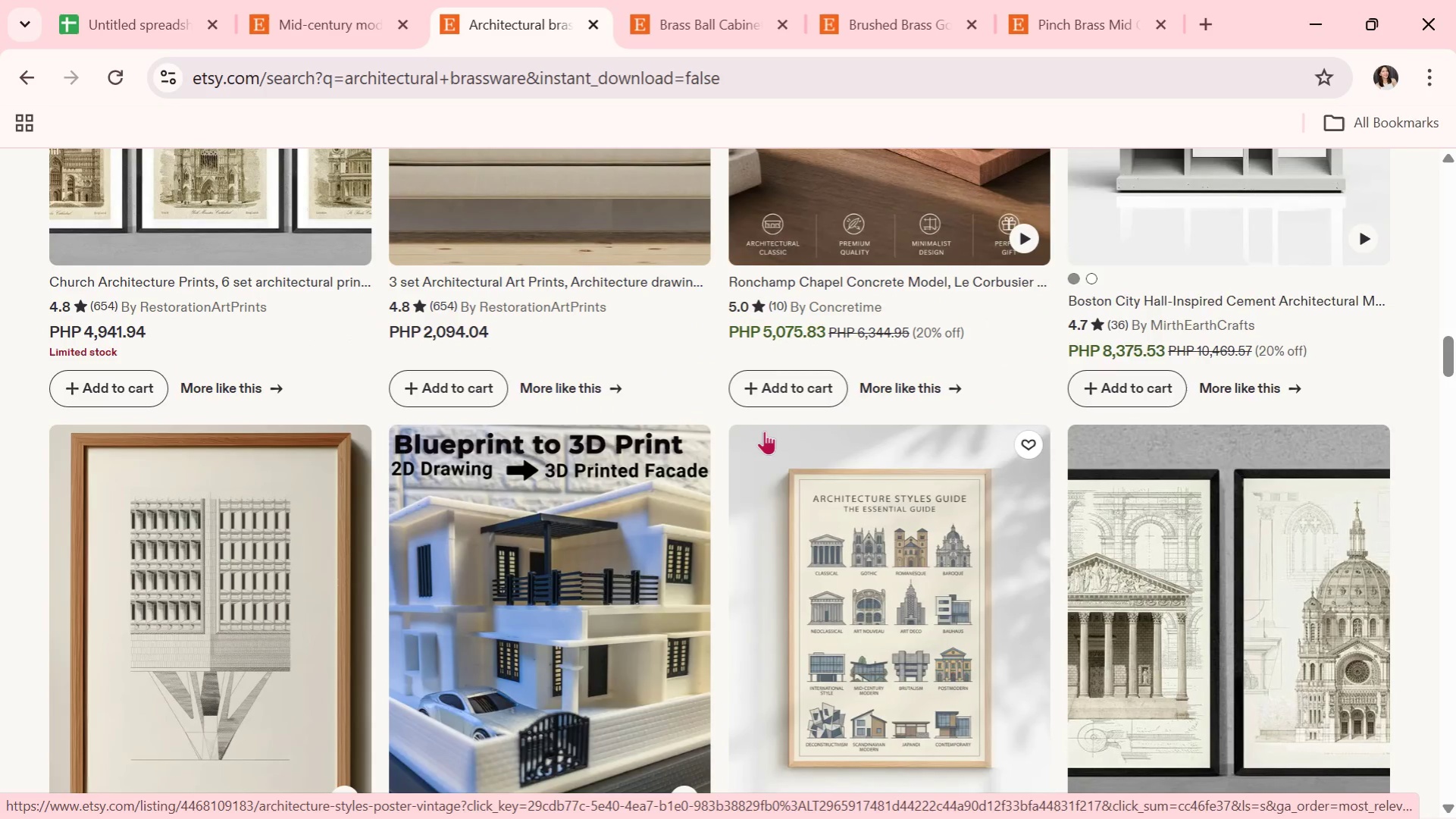 
scroll: coordinate [772, 435], scroll_direction: down, amount: 15.0
 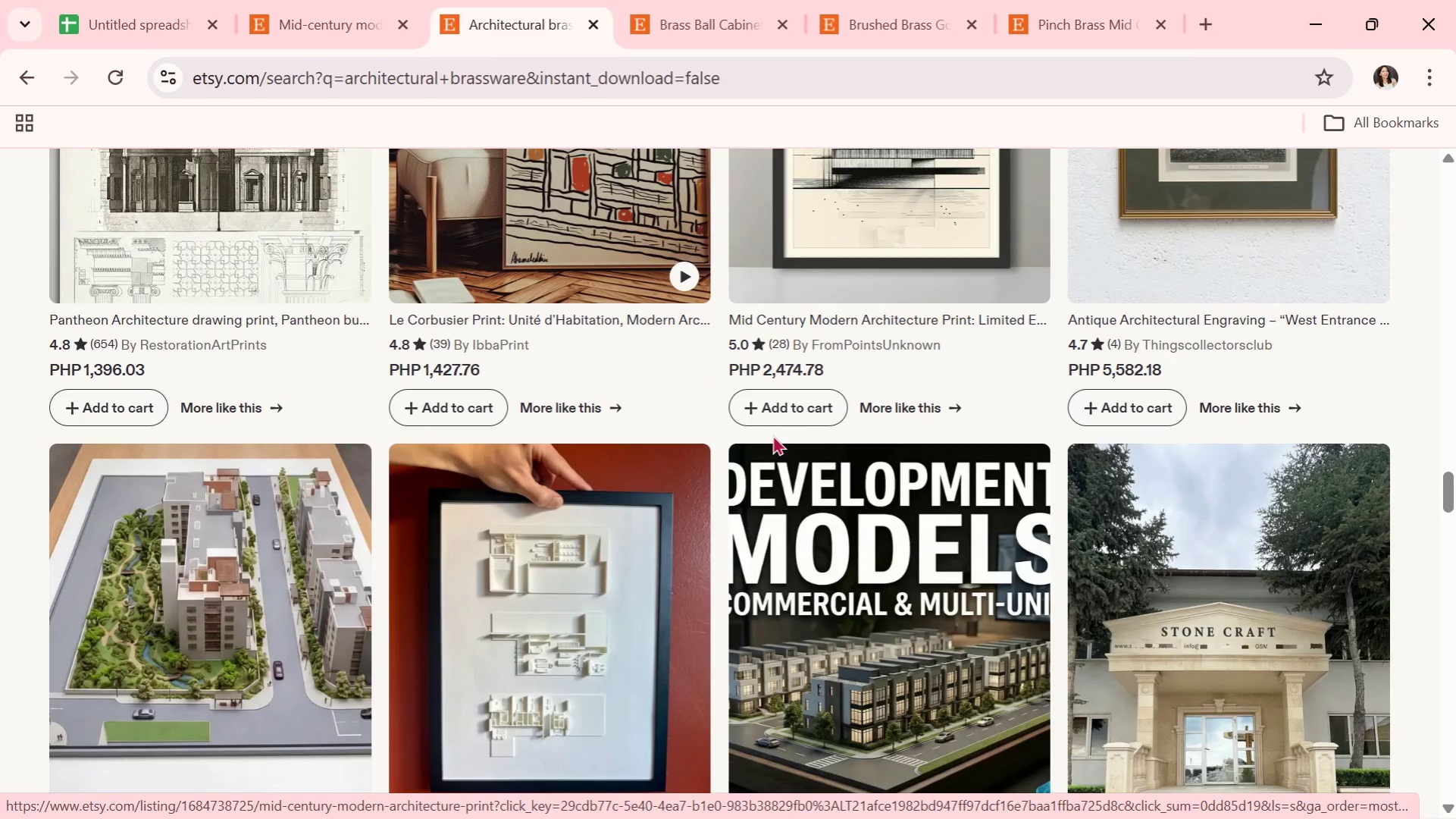 
scroll: coordinate [772, 435], scroll_direction: up, amount: 1.0
 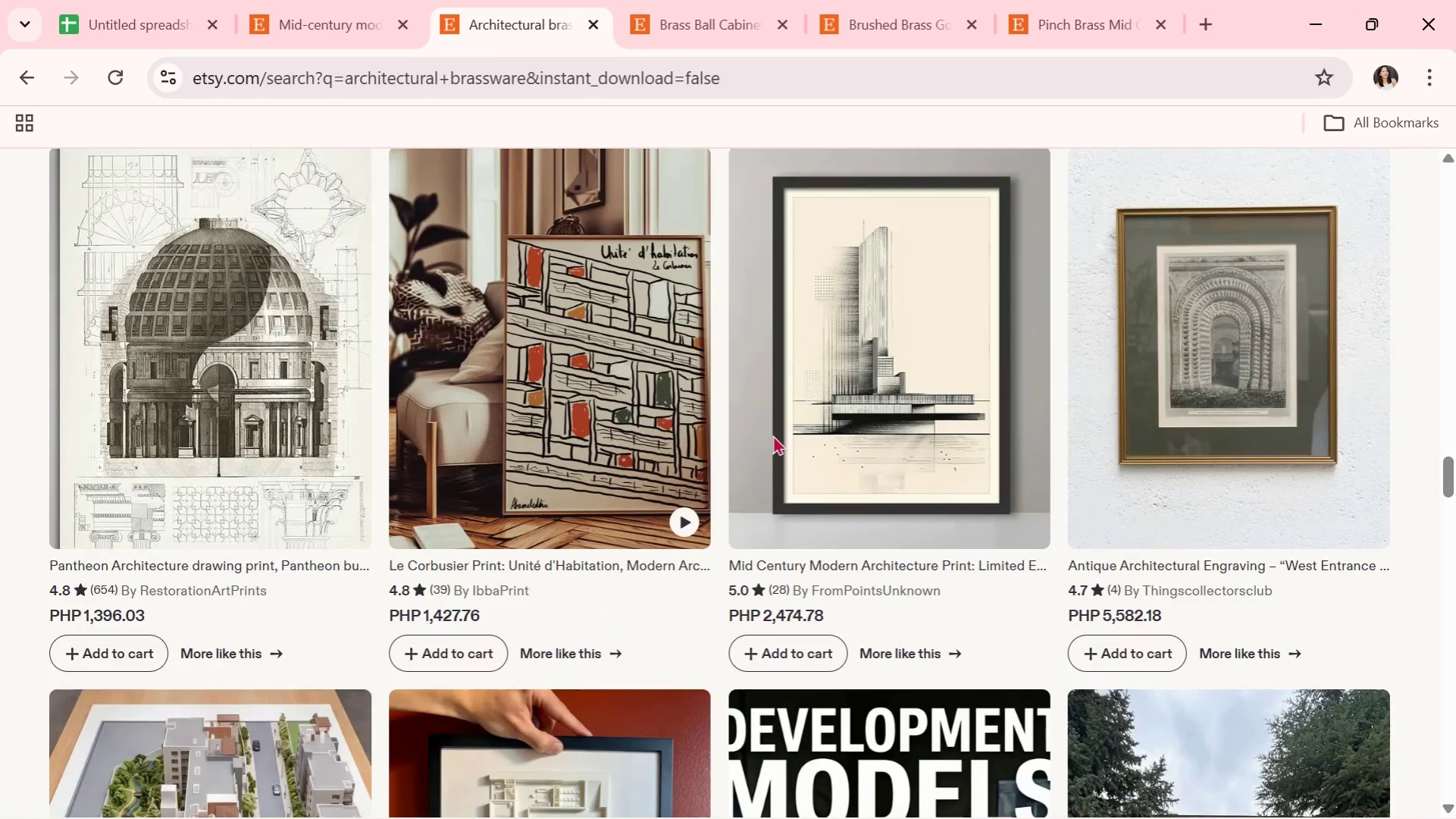 
mouse_move([561, 459])
 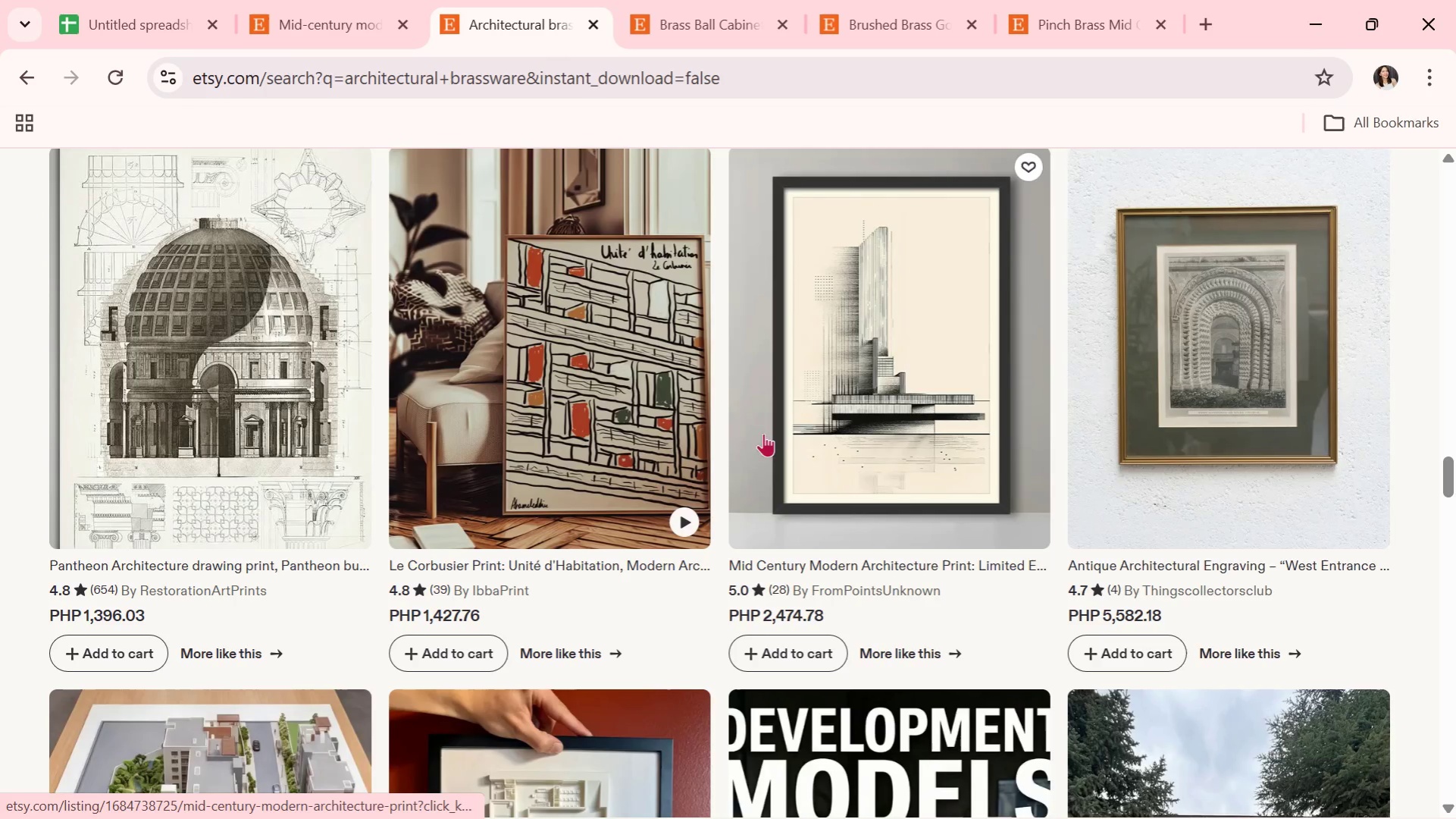 
scroll: coordinate [783, 425], scroll_direction: down, amount: 12.0
 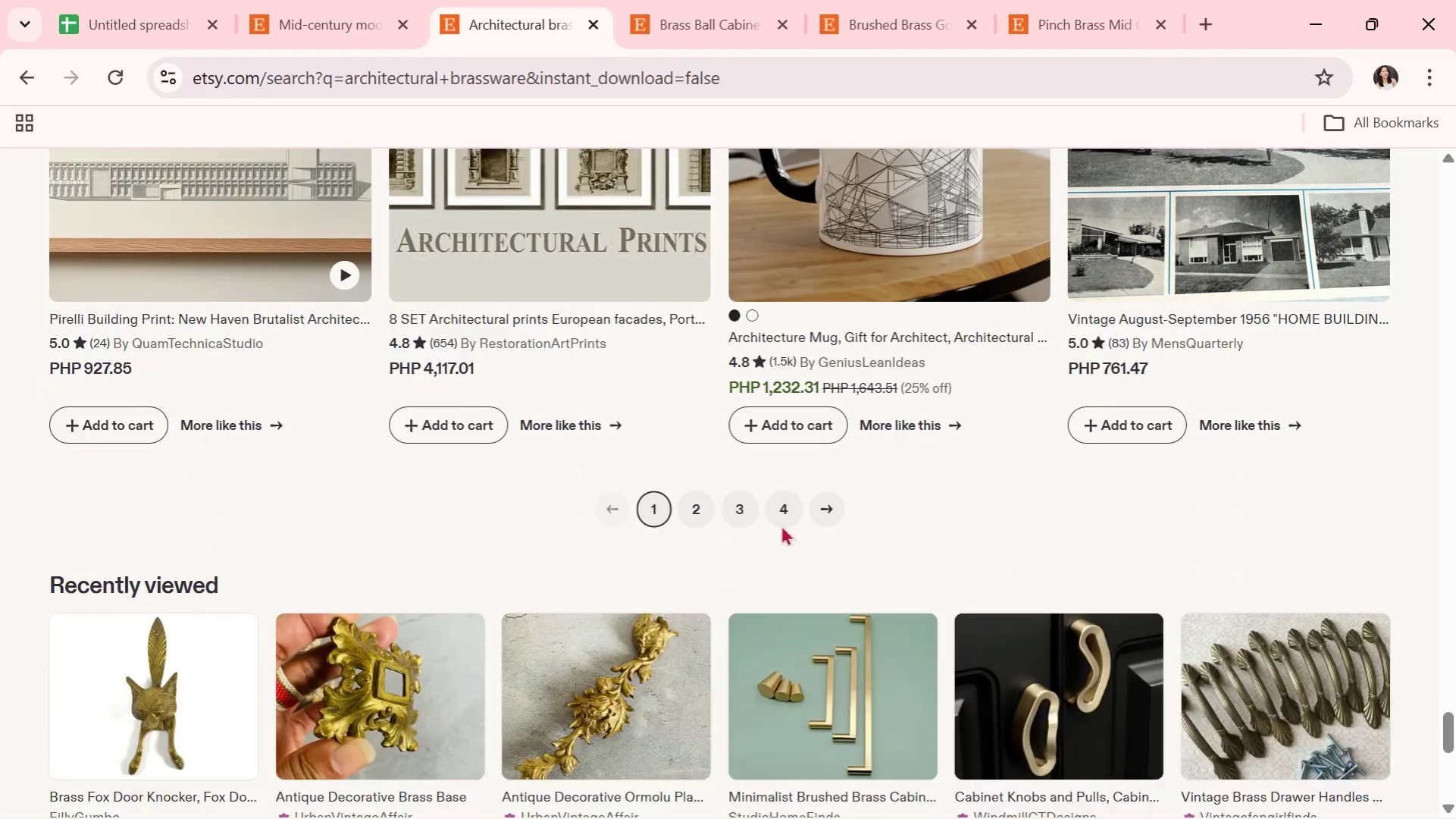 
left_click([703, 497])
 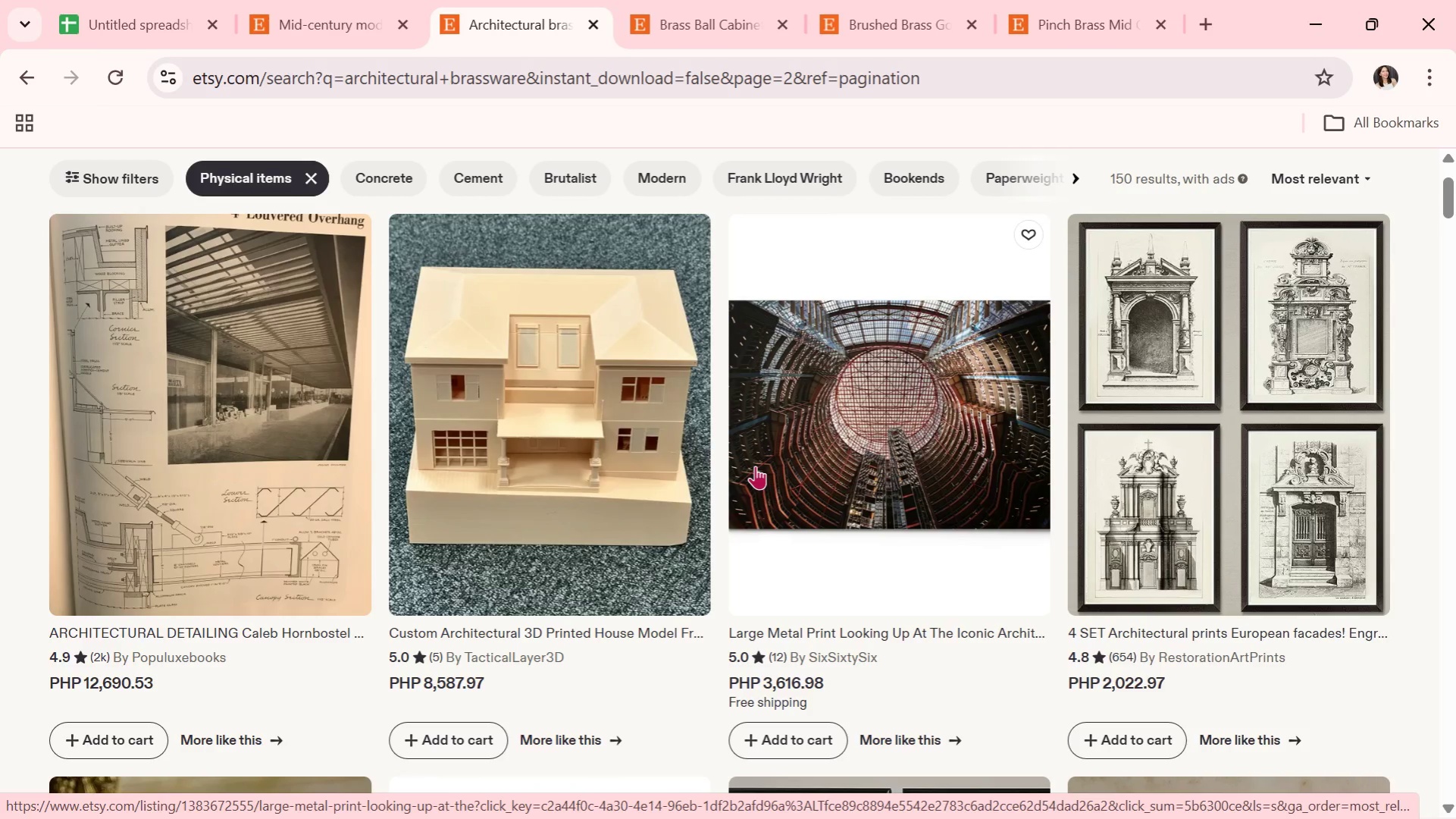 
wait(5.77)
 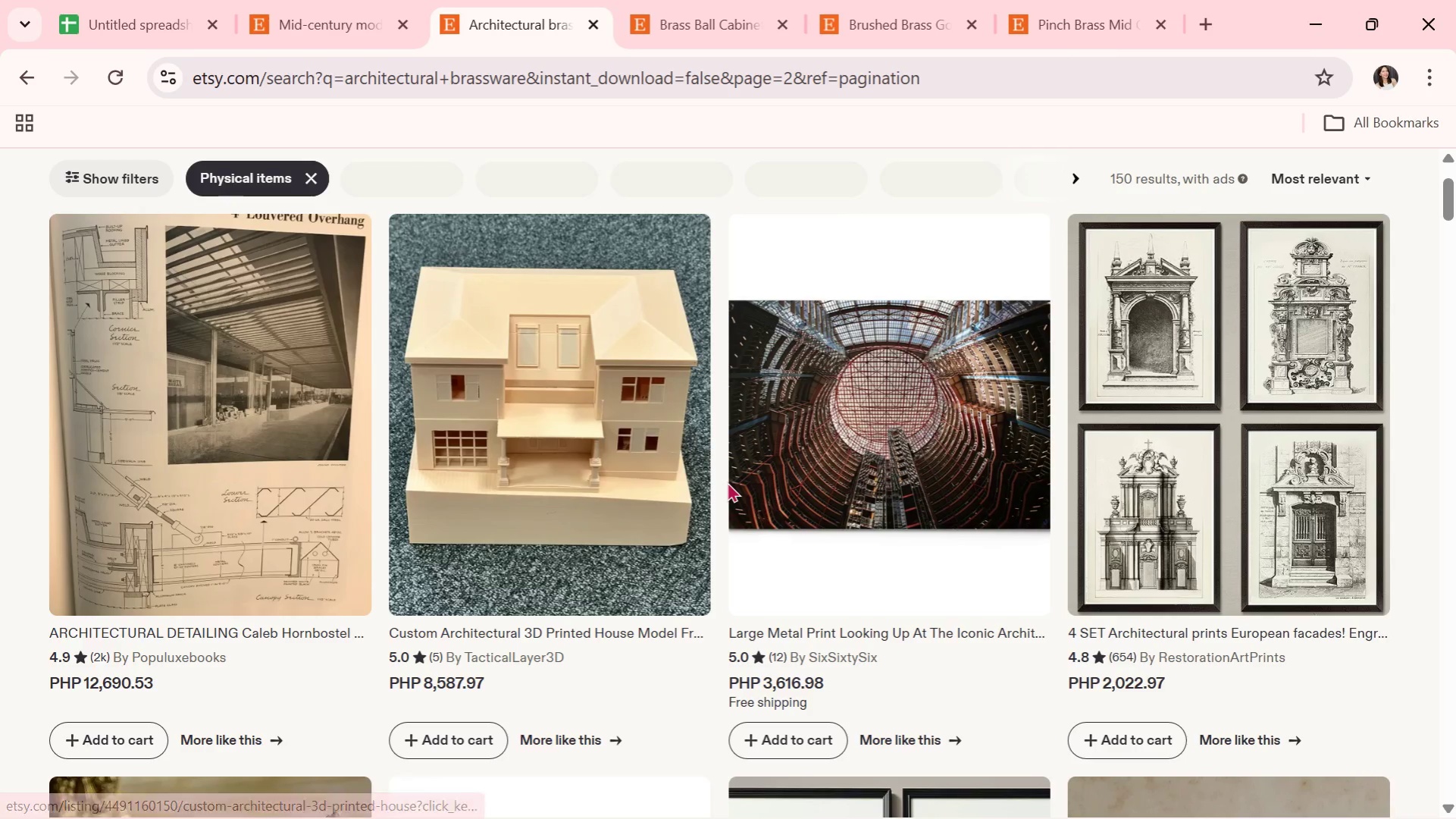 
scroll: coordinate [873, 463], scroll_direction: down, amount: 15.0
 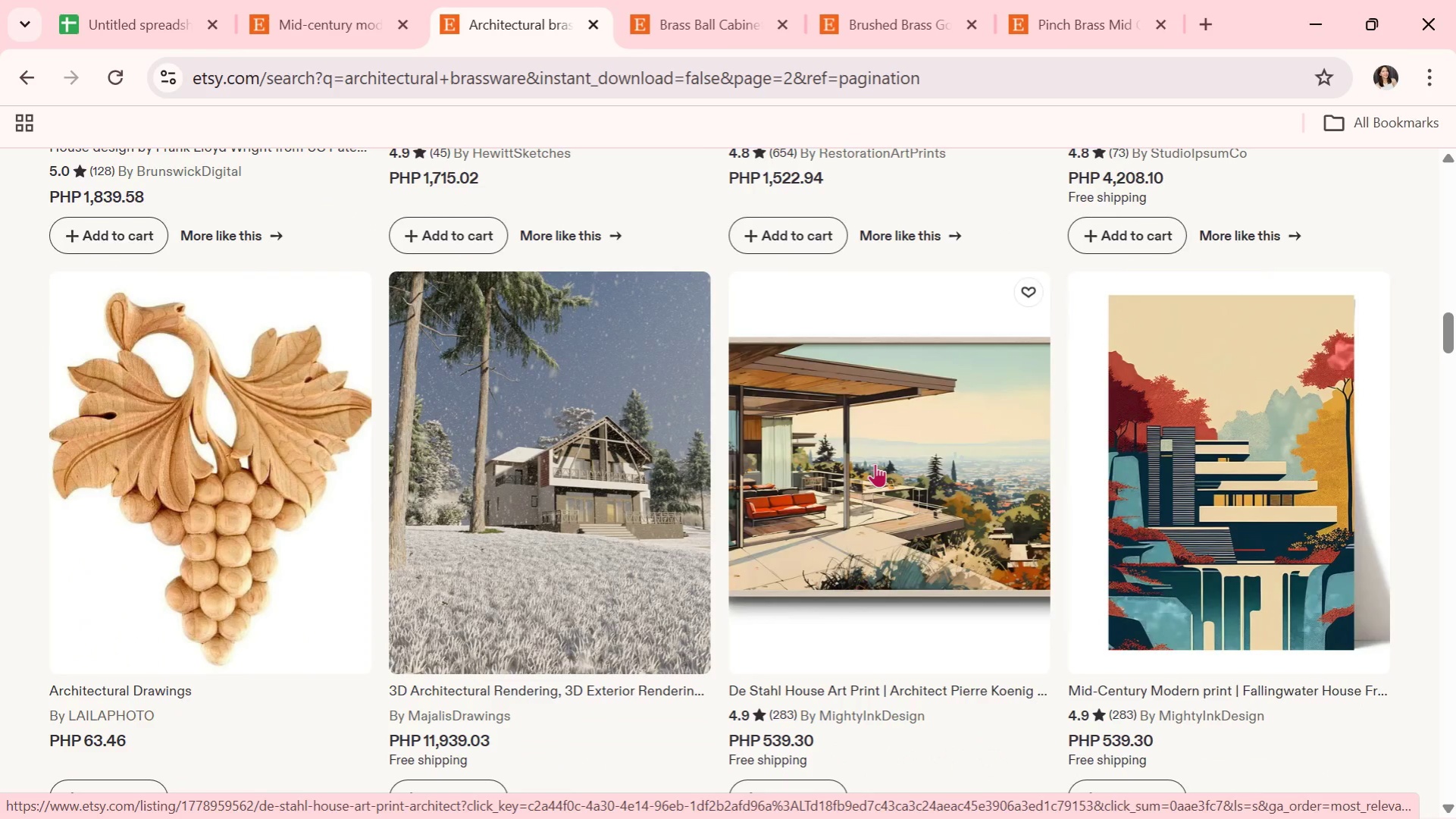 
scroll: coordinate [466, 362], scroll_direction: down, amount: 9.0
 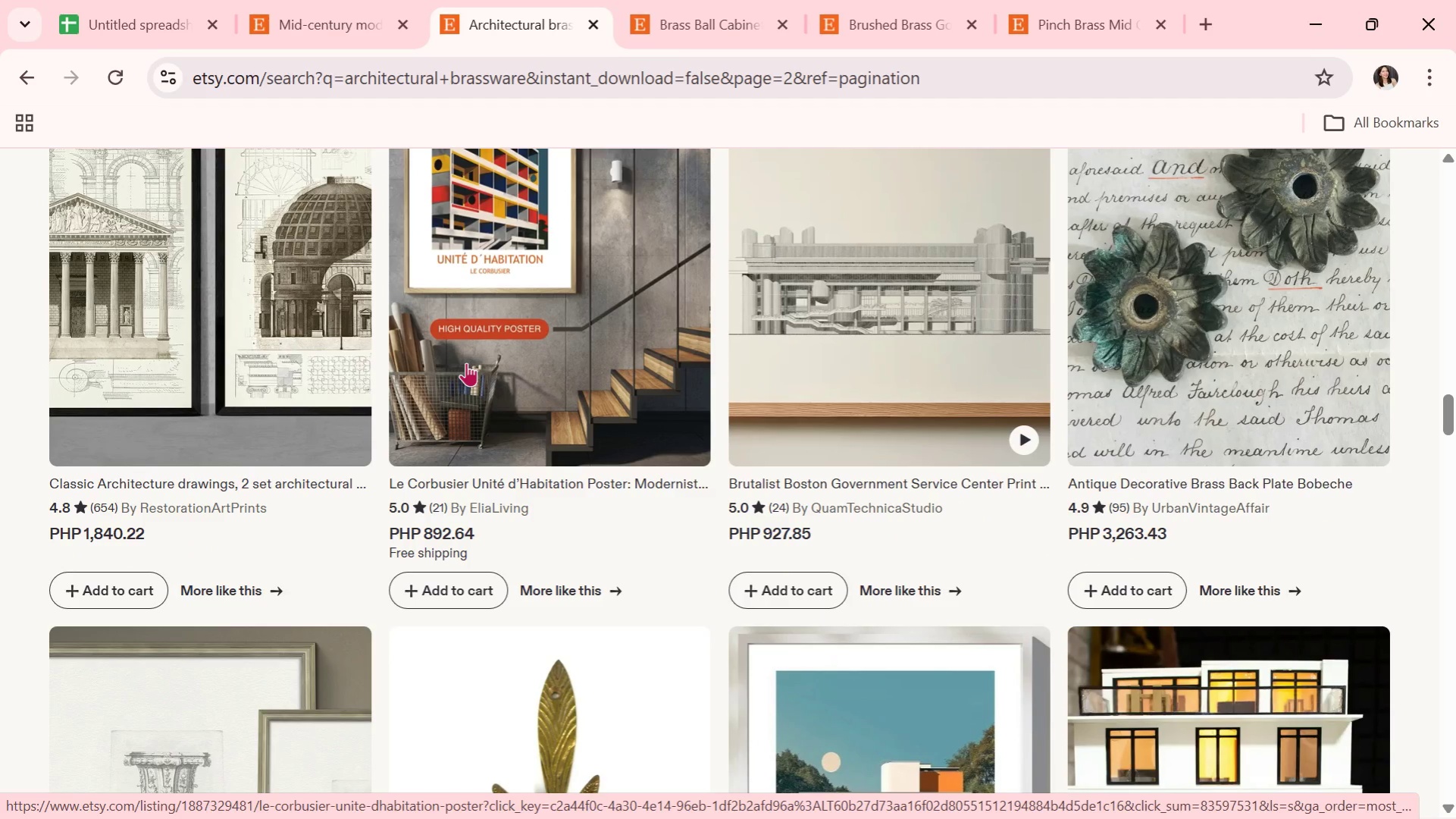 
wait(9.47)
 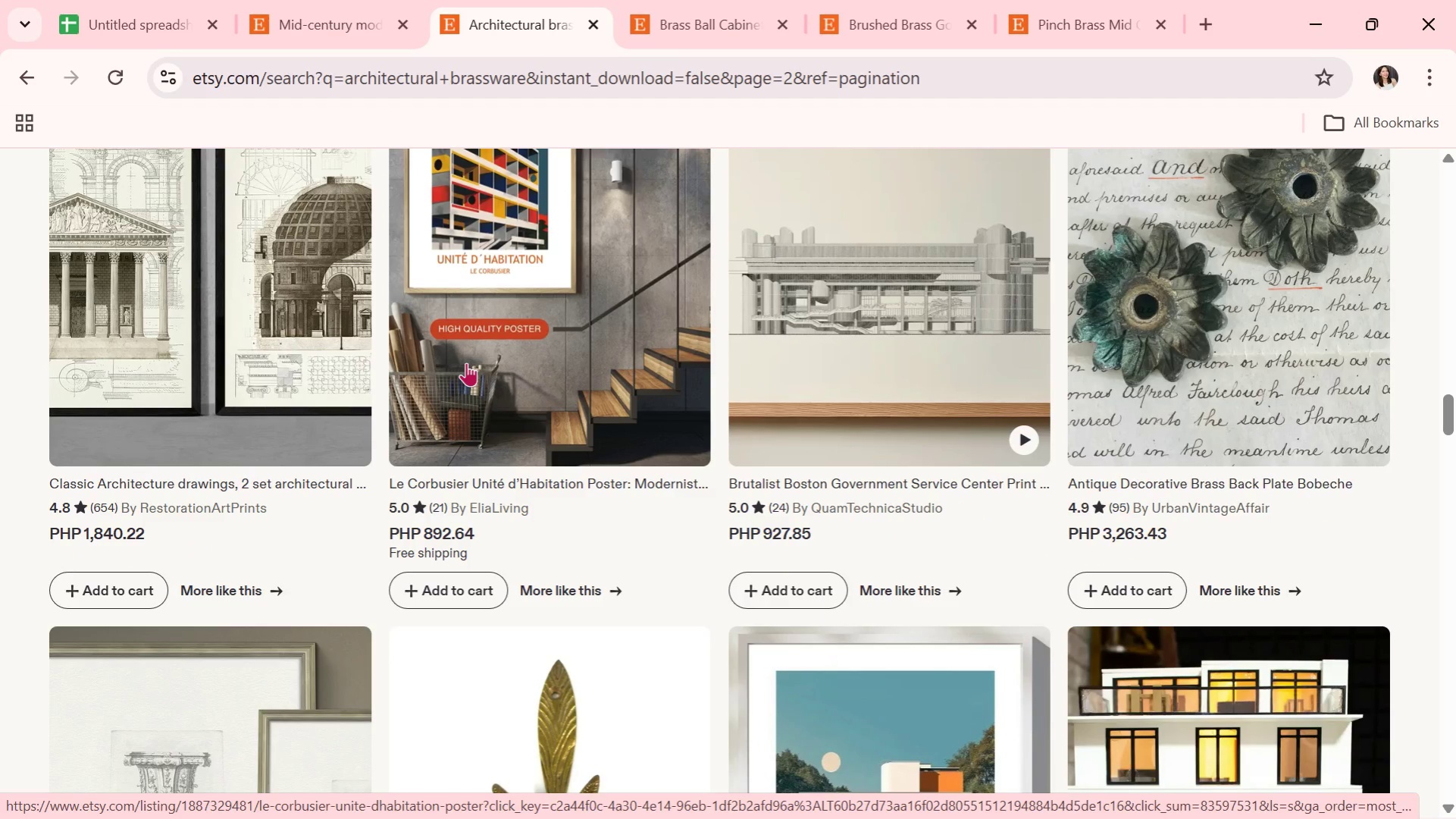 
scroll: coordinate [684, 364], scroll_direction: down, amount: 2.0
 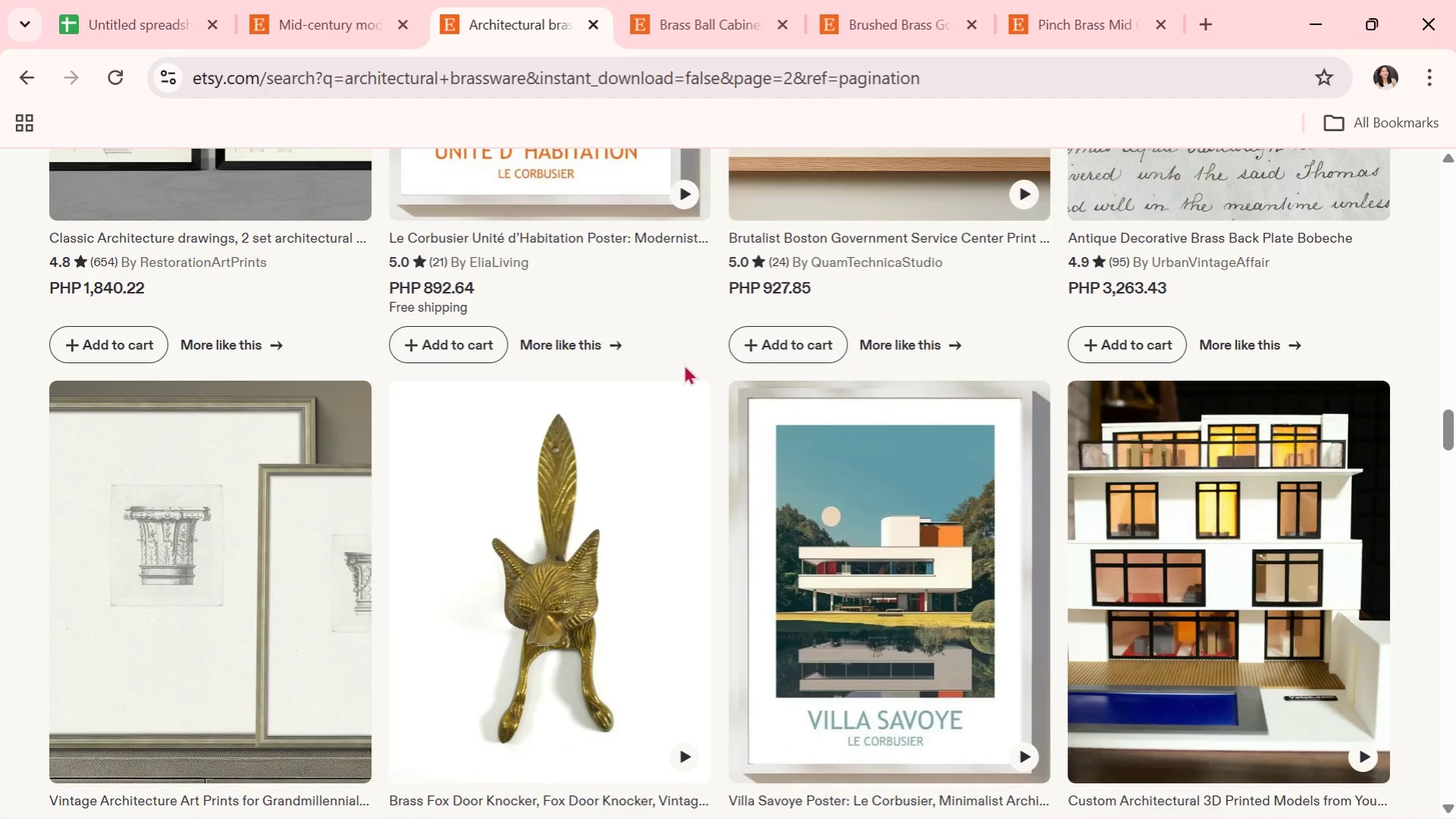 
wait(13.54)
 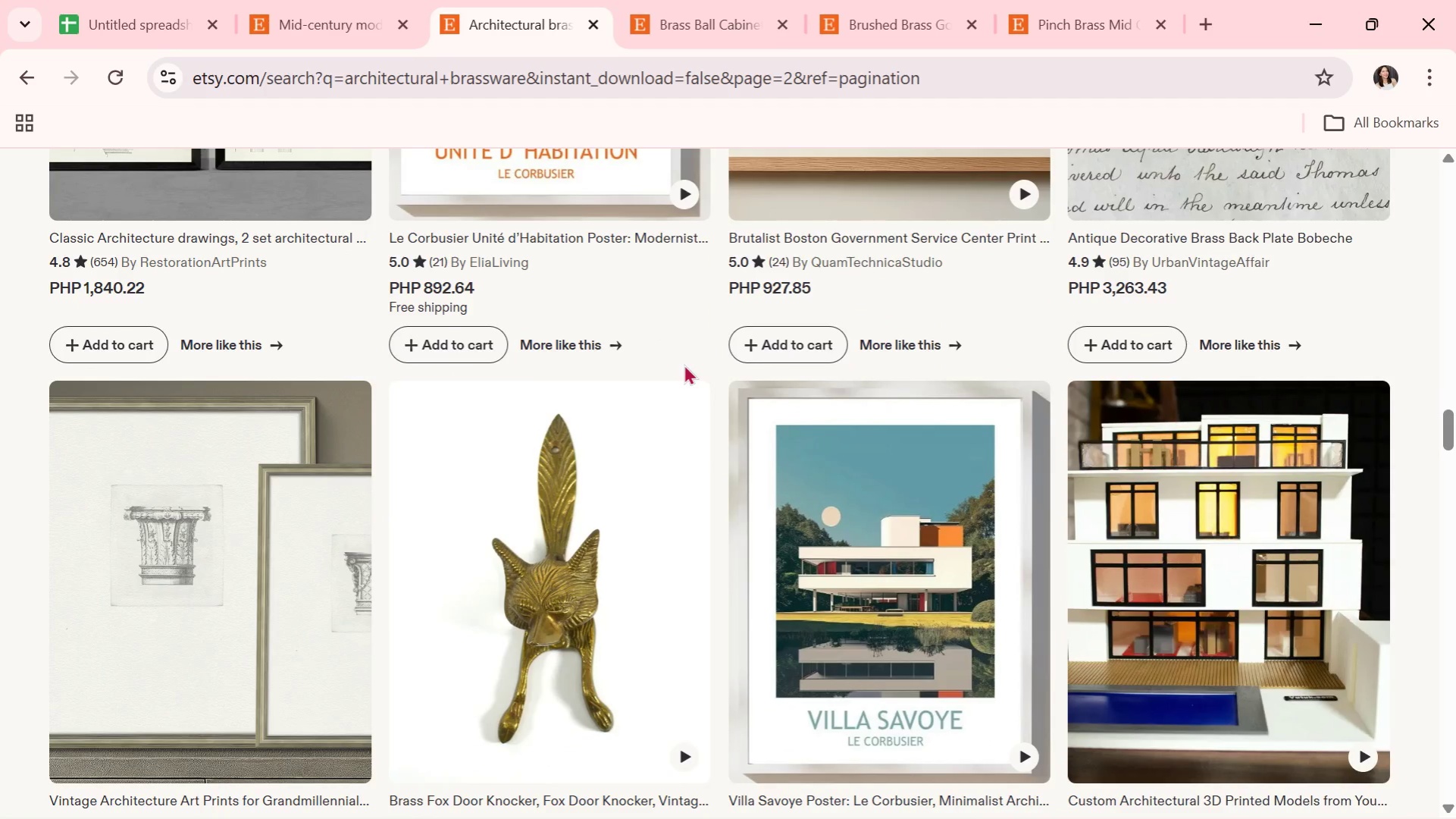 
scroll: coordinate [673, 370], scroll_direction: down, amount: 6.0
 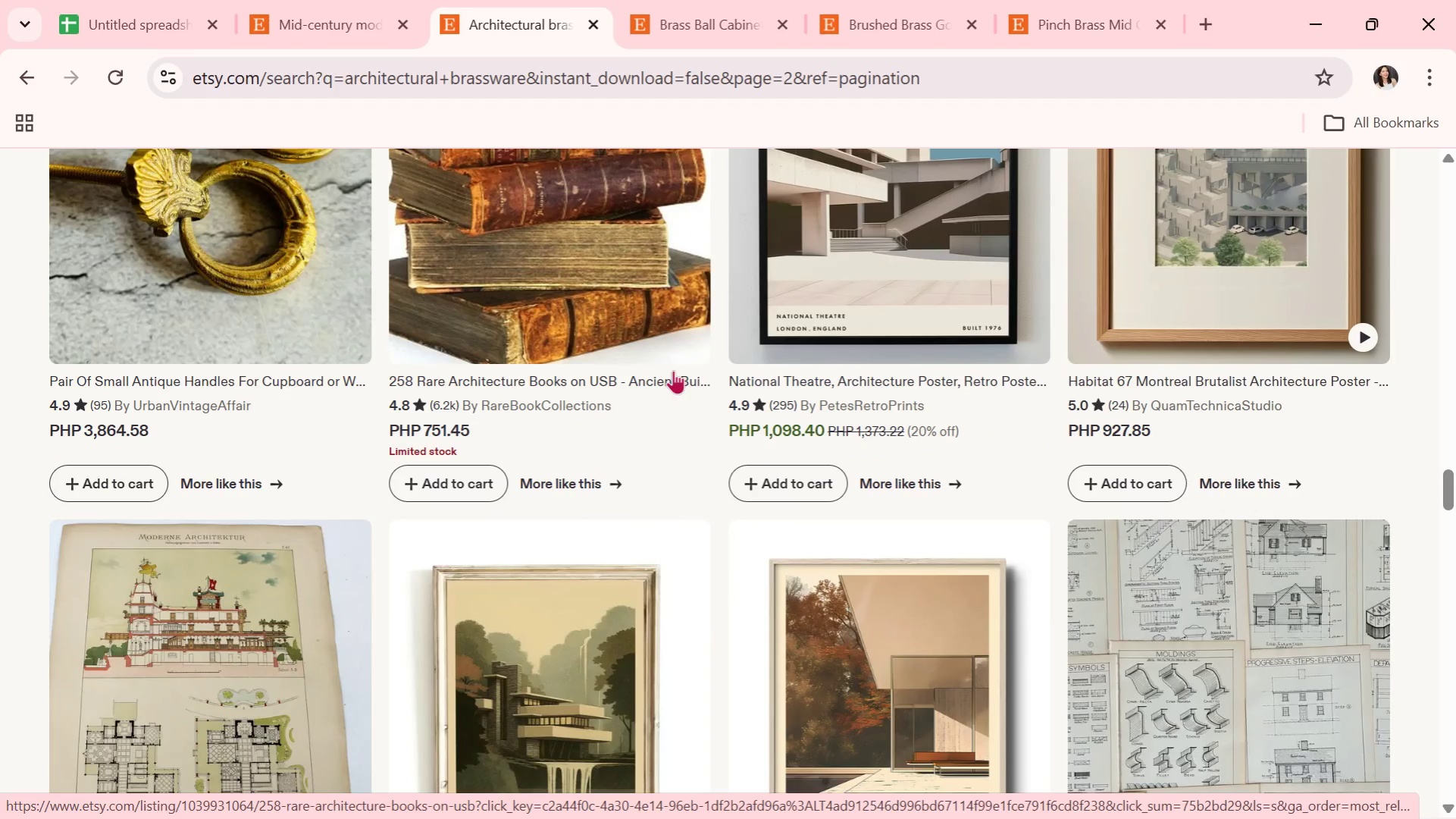 
scroll: coordinate [673, 370], scroll_direction: up, amount: 1.0
 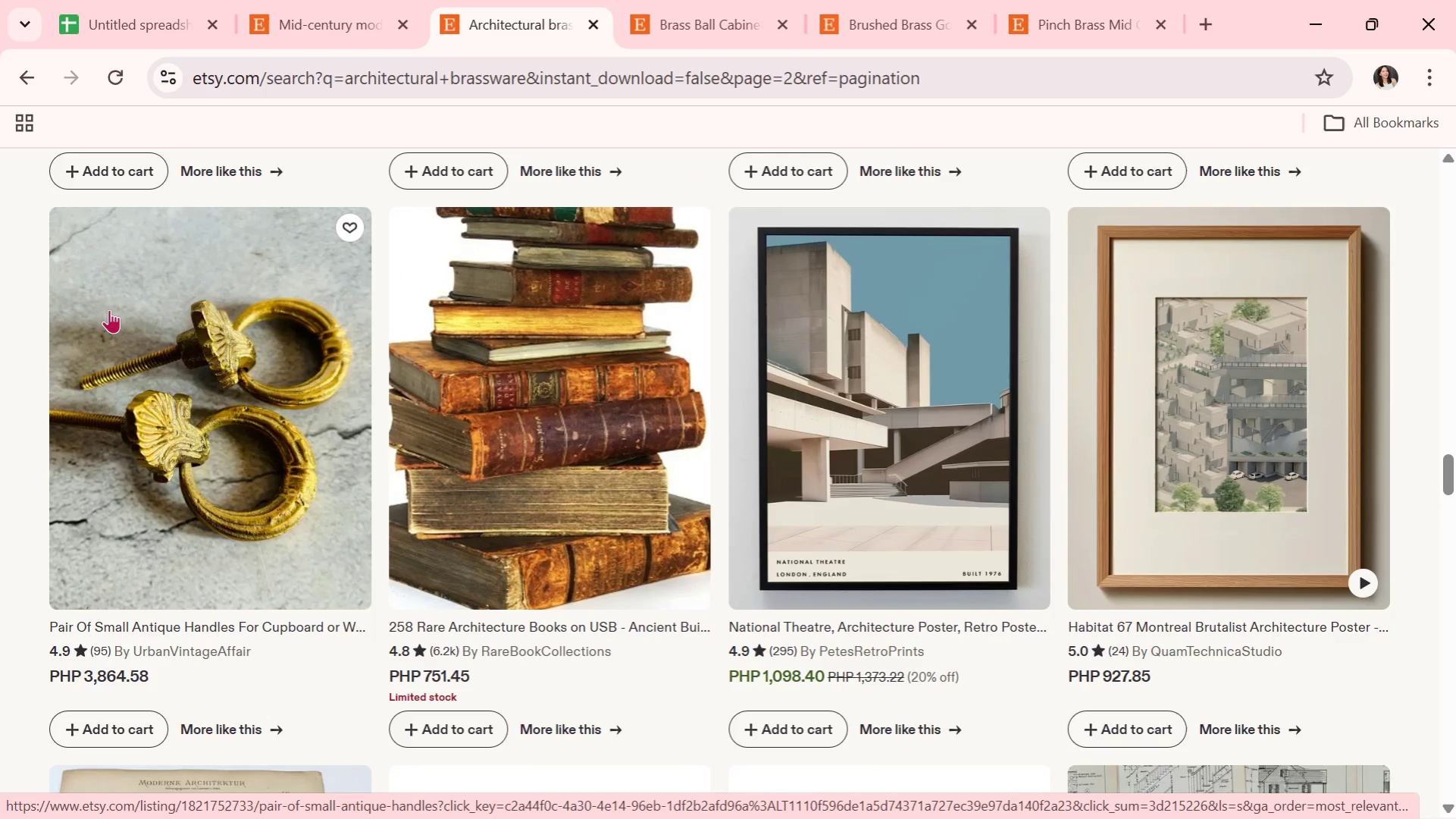 
scroll: coordinate [675, 371], scroll_direction: down, amount: 10.0
 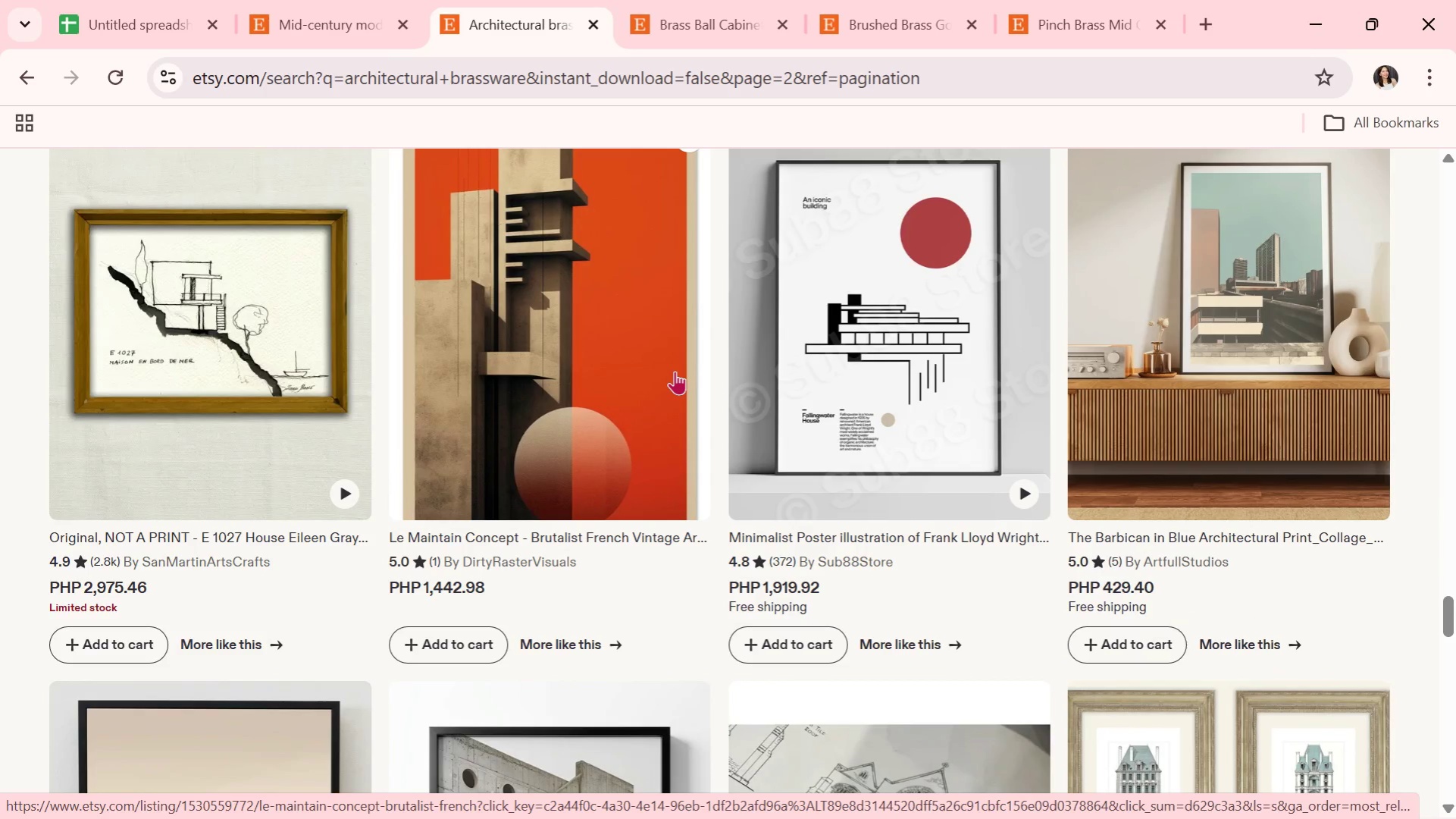 
wait(14.05)
 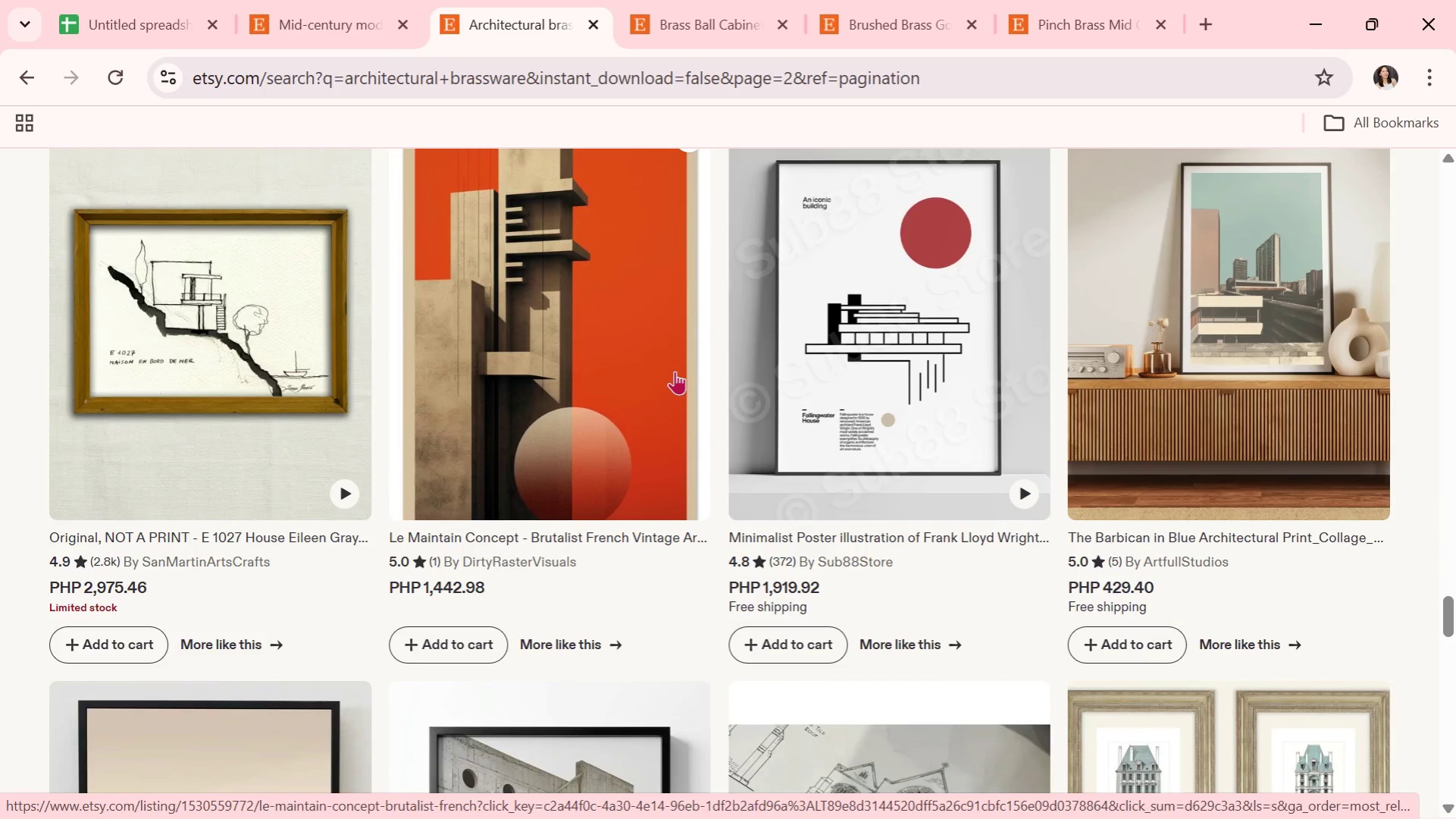 
scroll: coordinate [717, 406], scroll_direction: down, amount: 13.0
 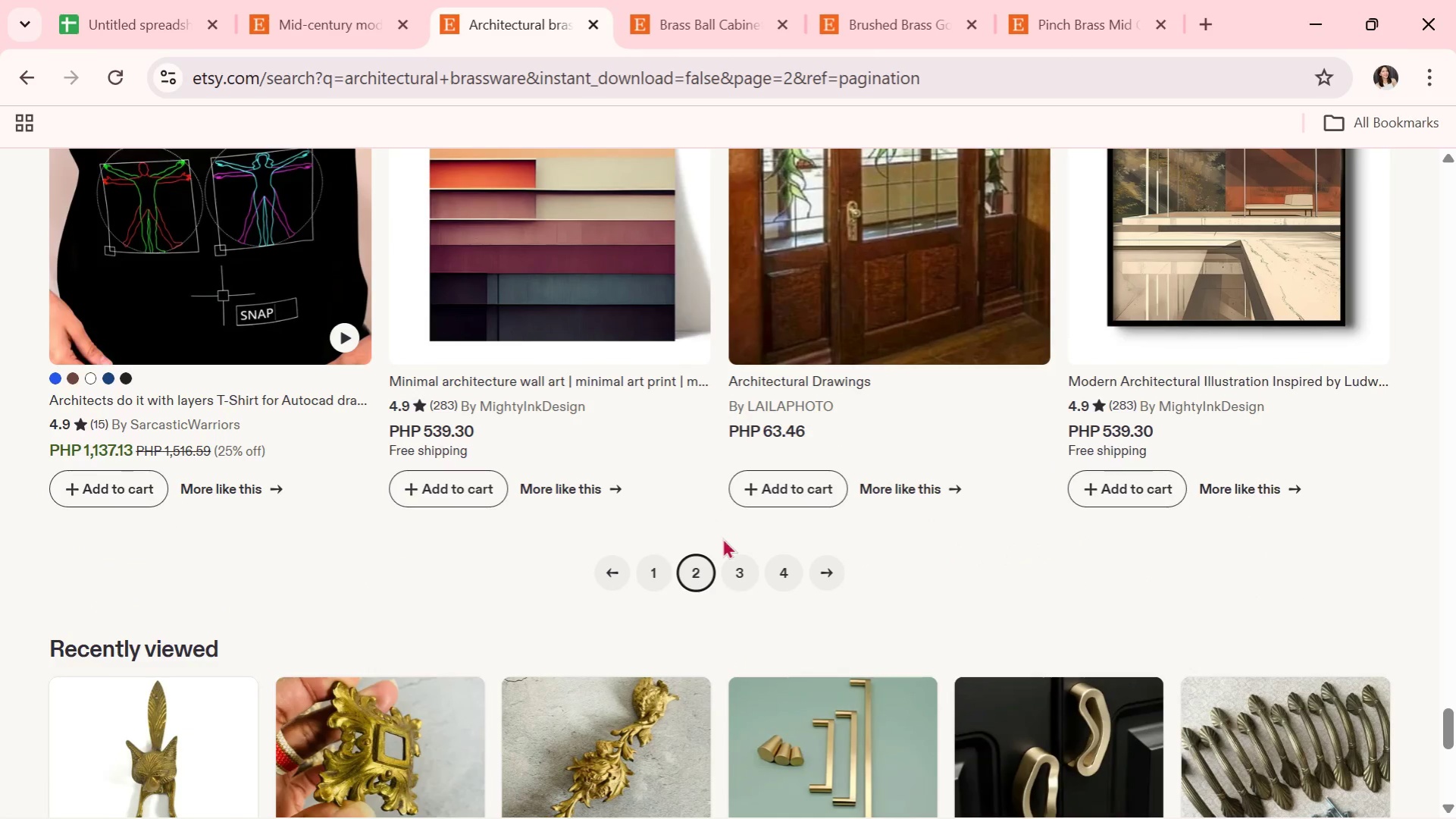 
left_click([740, 573])
 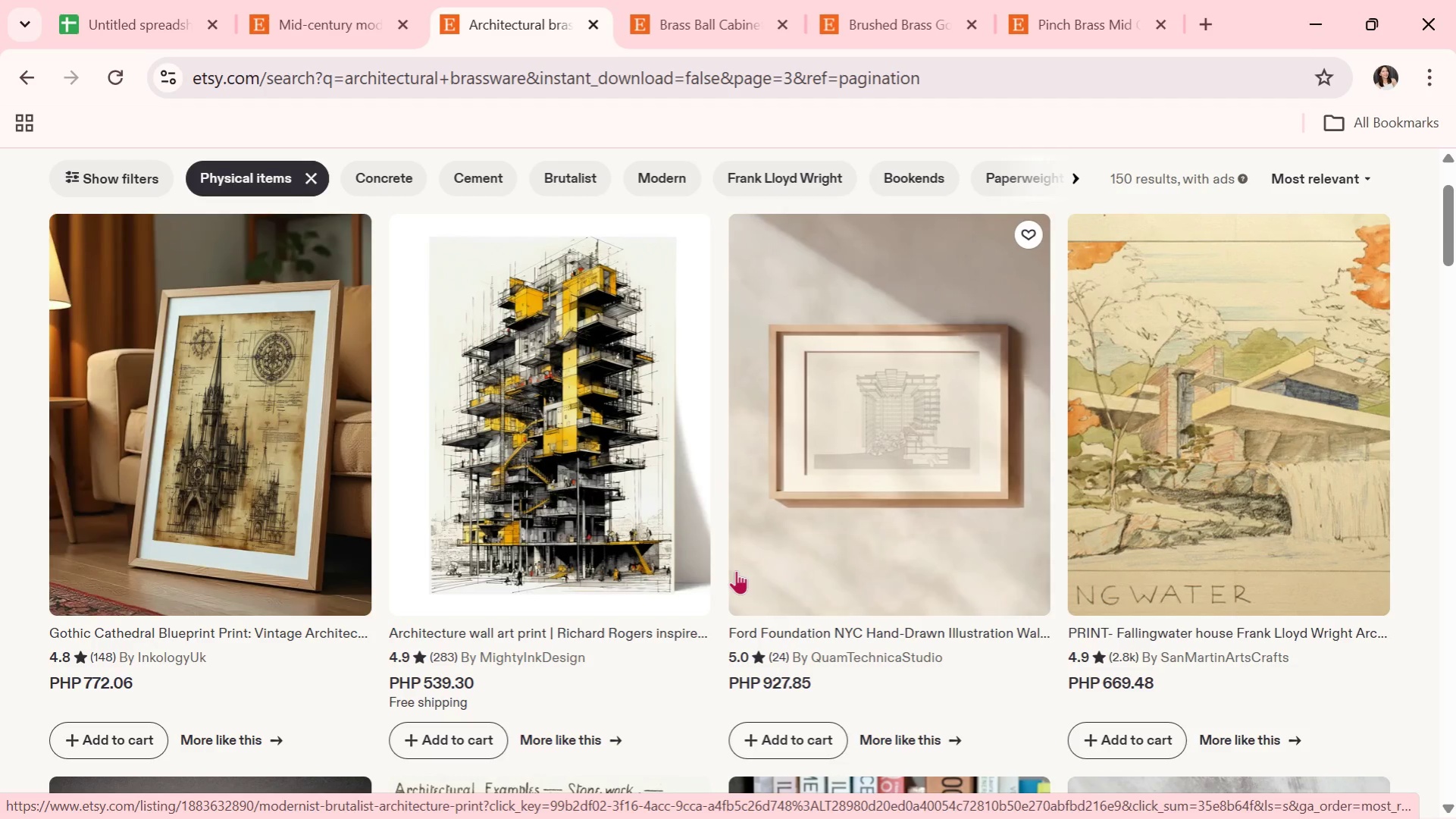 
wait(20.47)
 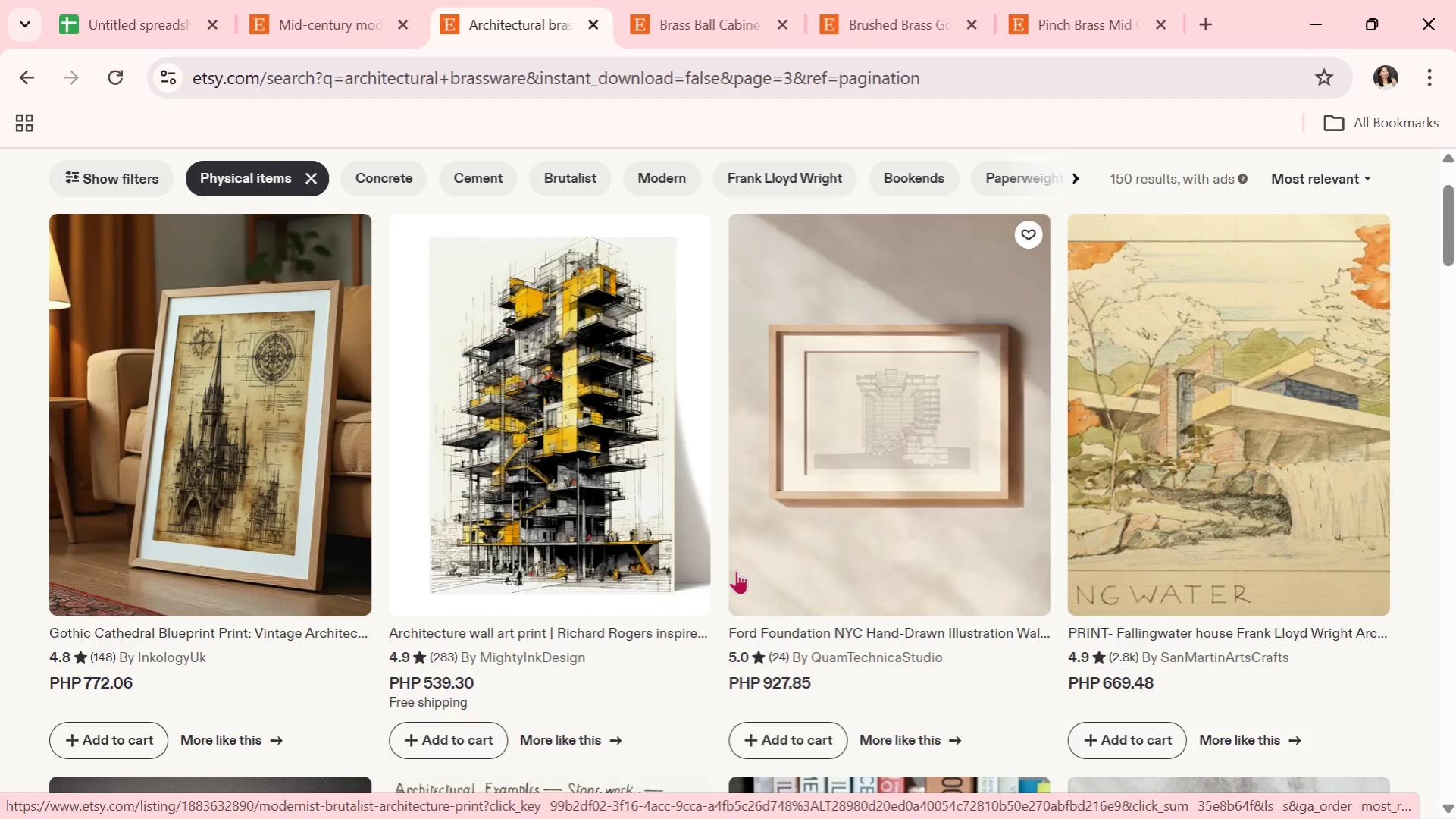 
scroll: coordinate [478, 529], scroll_direction: down, amount: 12.0
 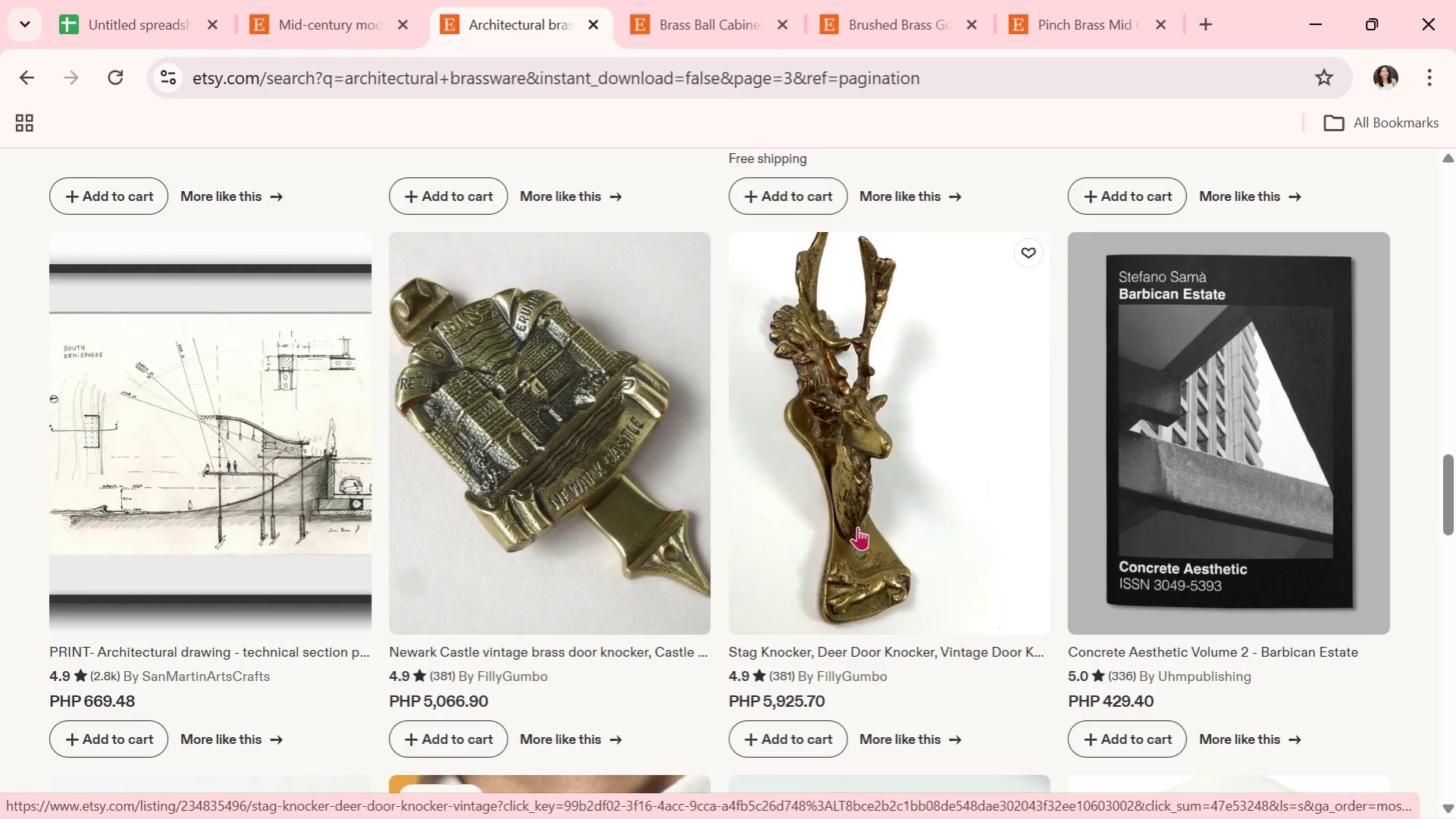 
left_click([857, 526])
 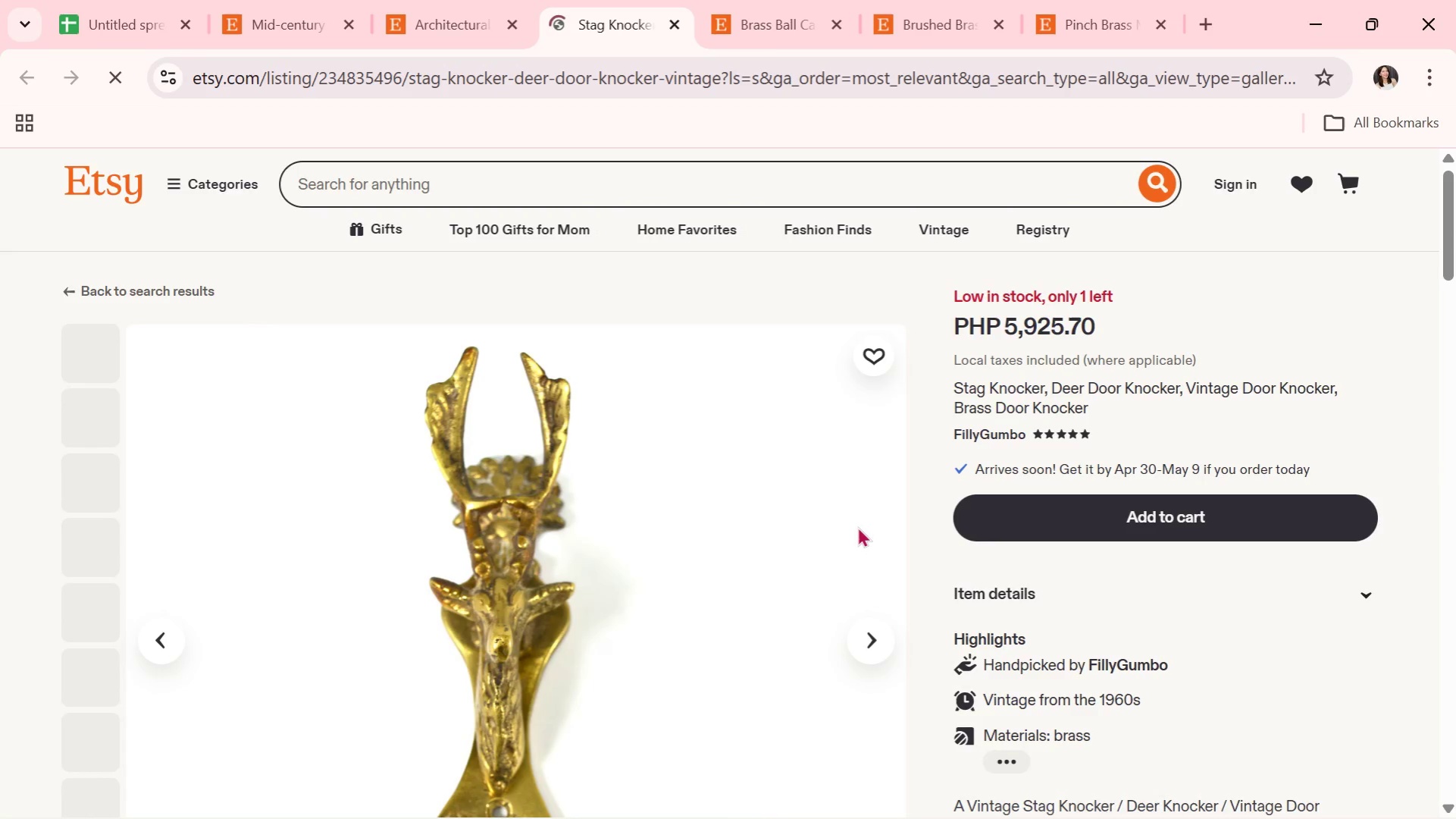 
scroll: coordinate [857, 526], scroll_direction: down, amount: 1.0
 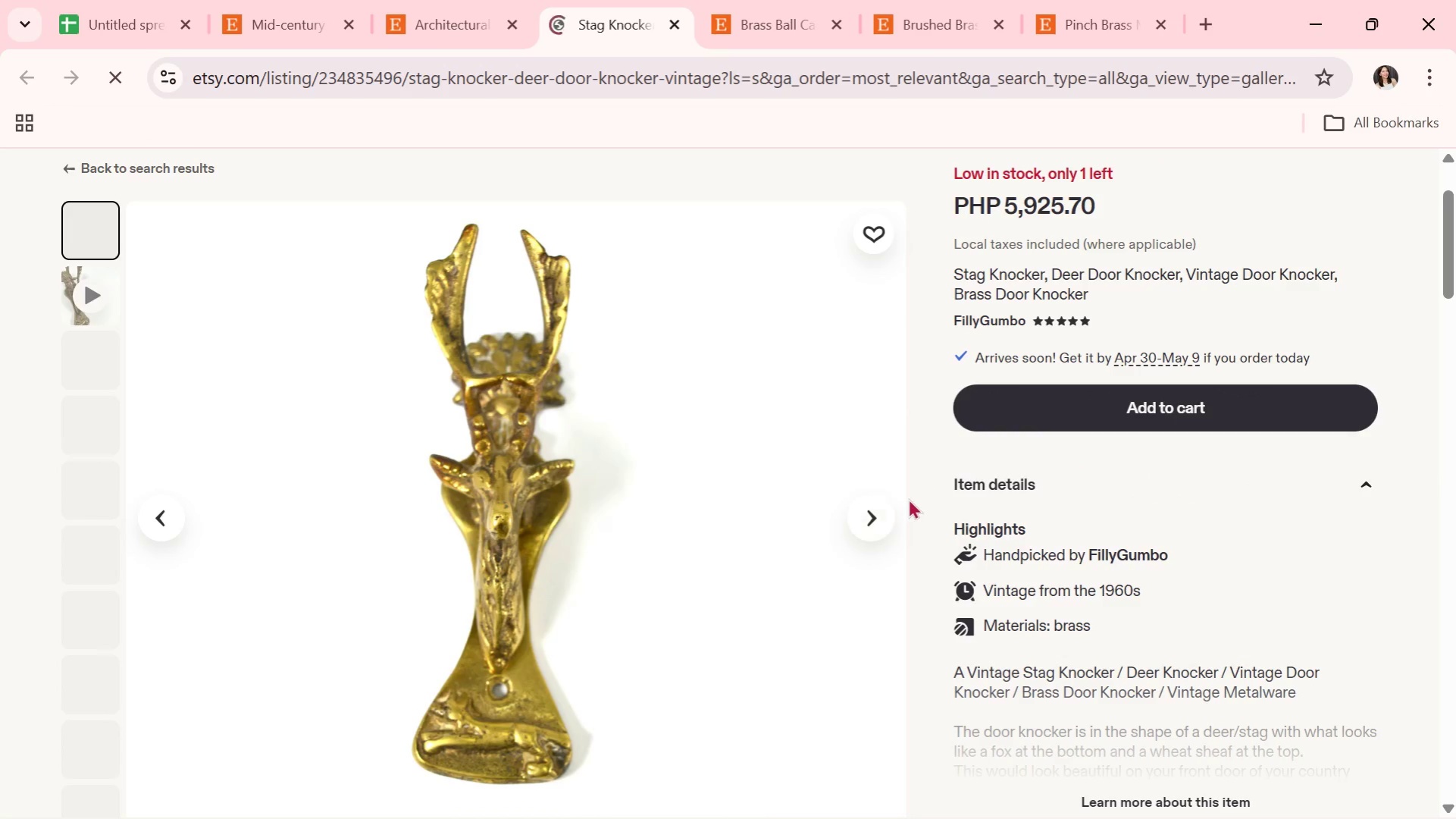 
left_click([878, 522])
 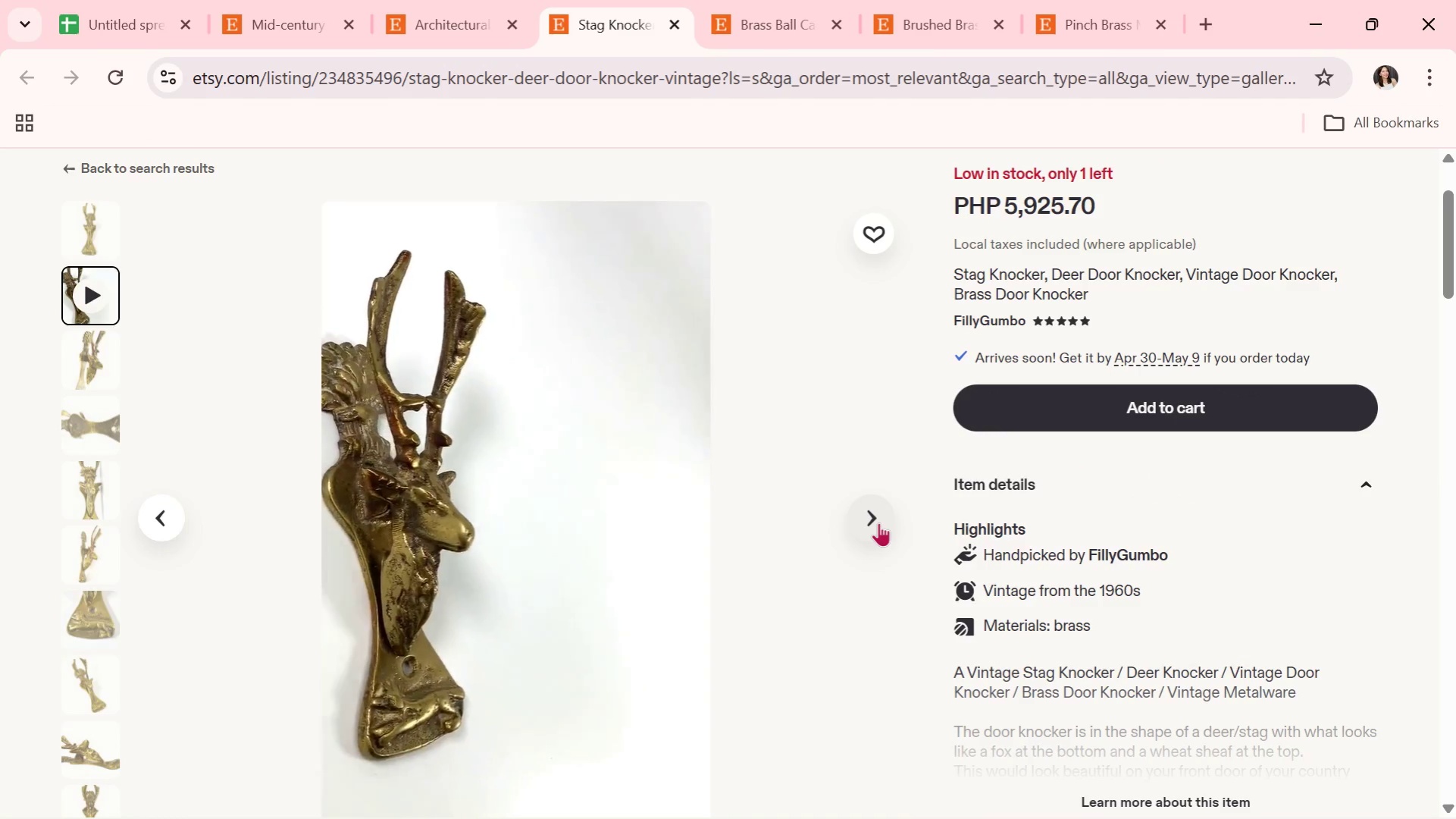 
left_click([878, 522])
 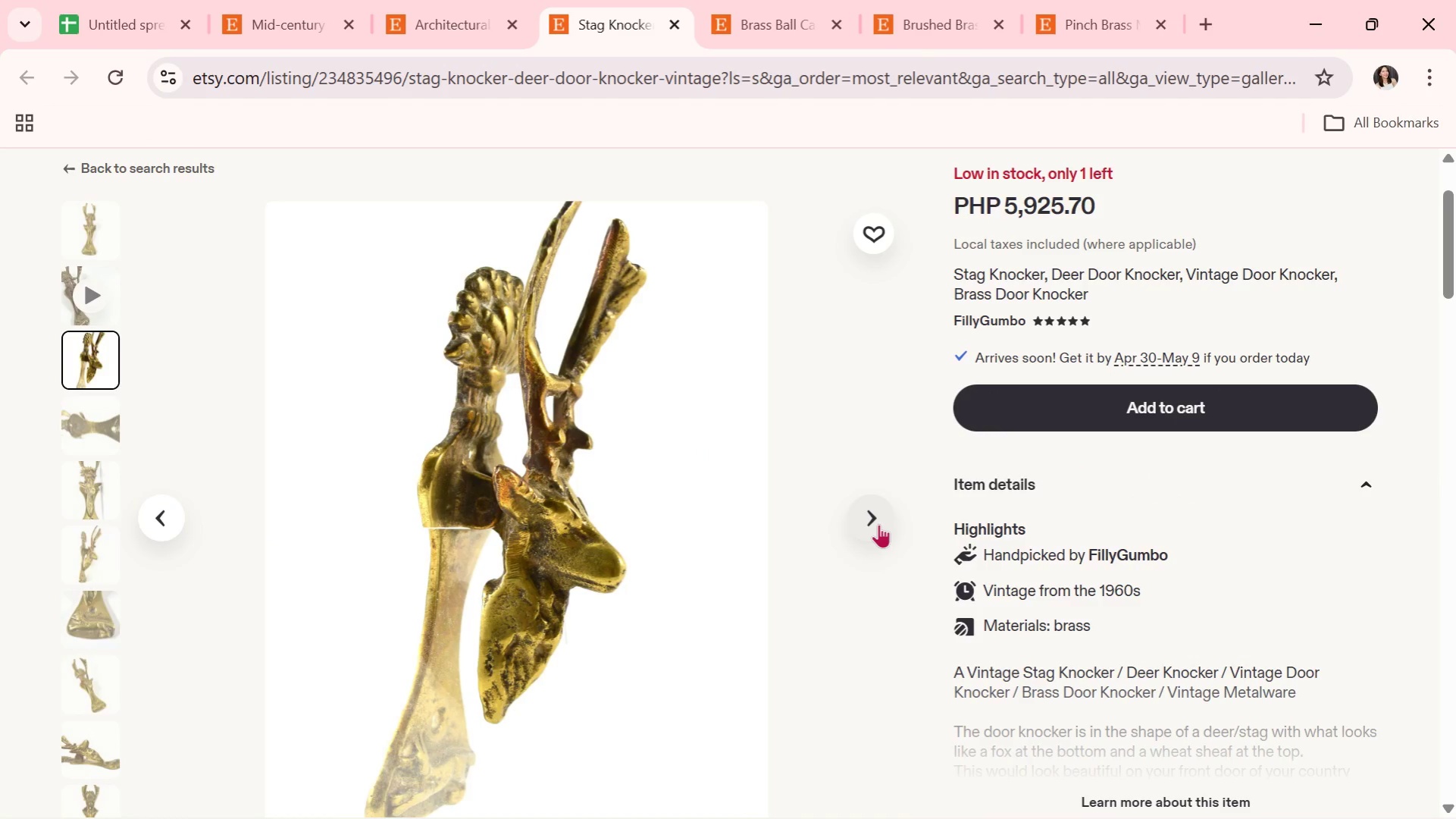 
wait(9.03)
 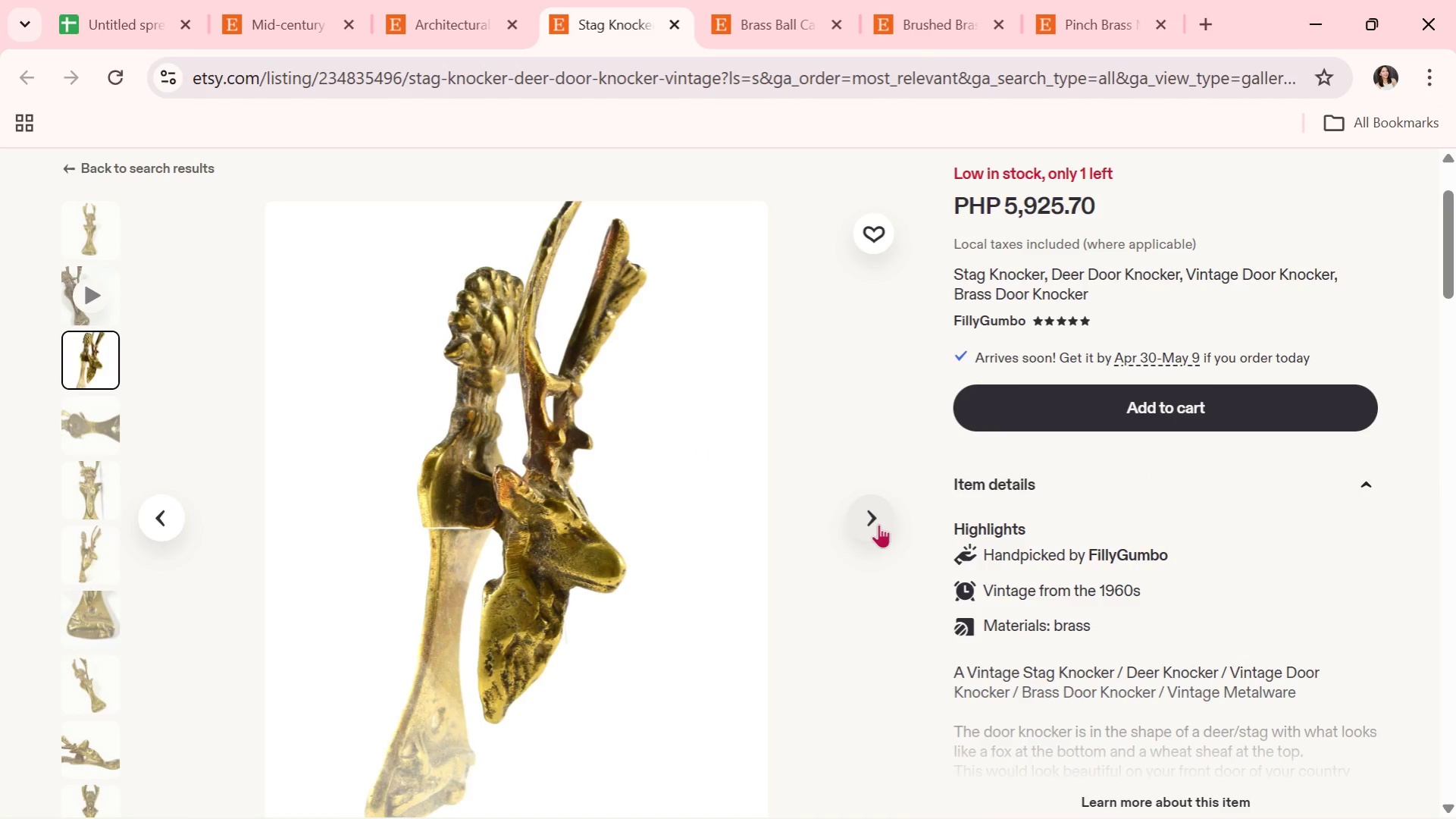 
left_click([878, 524])
 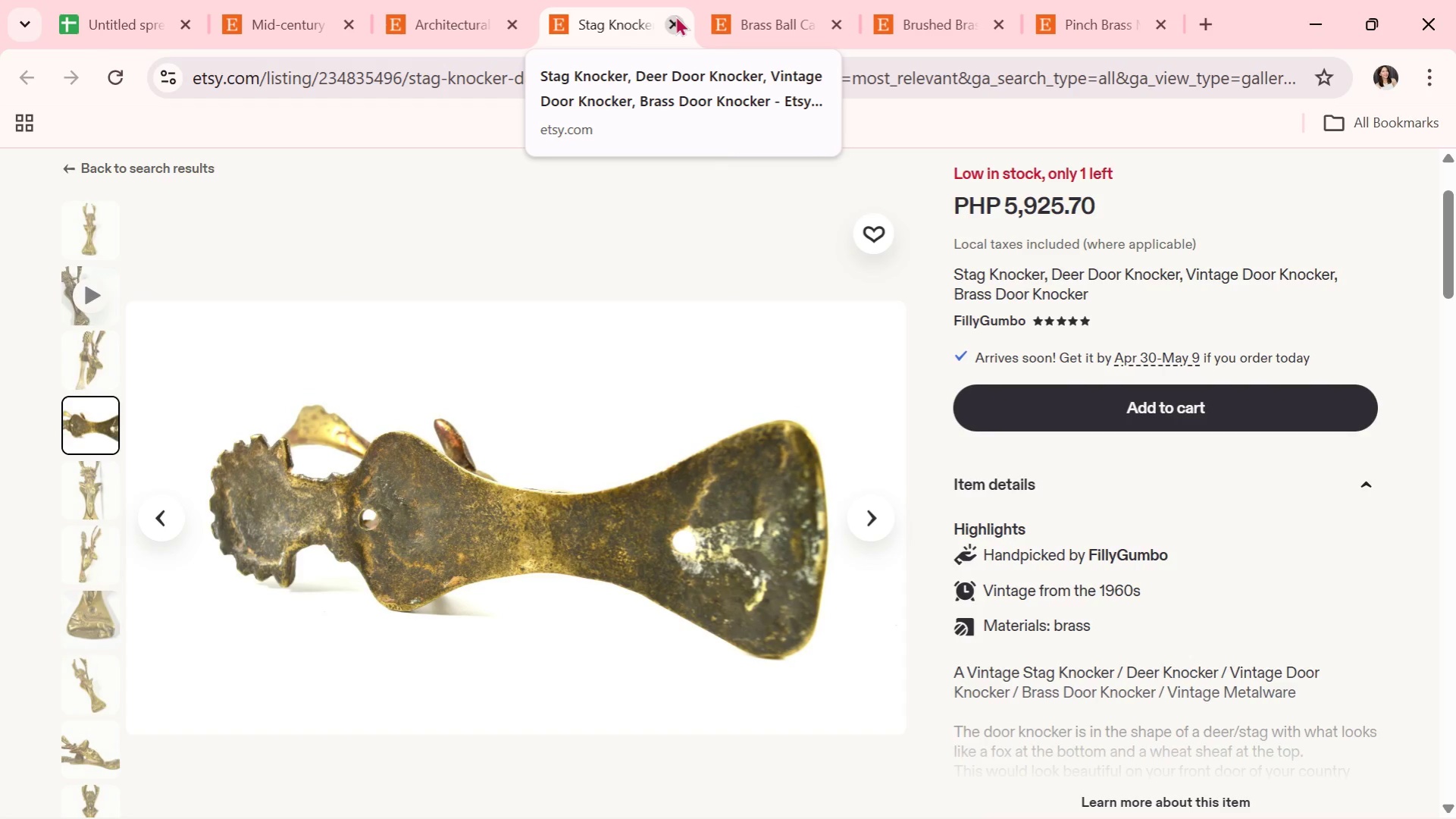 
left_click([672, 18])
 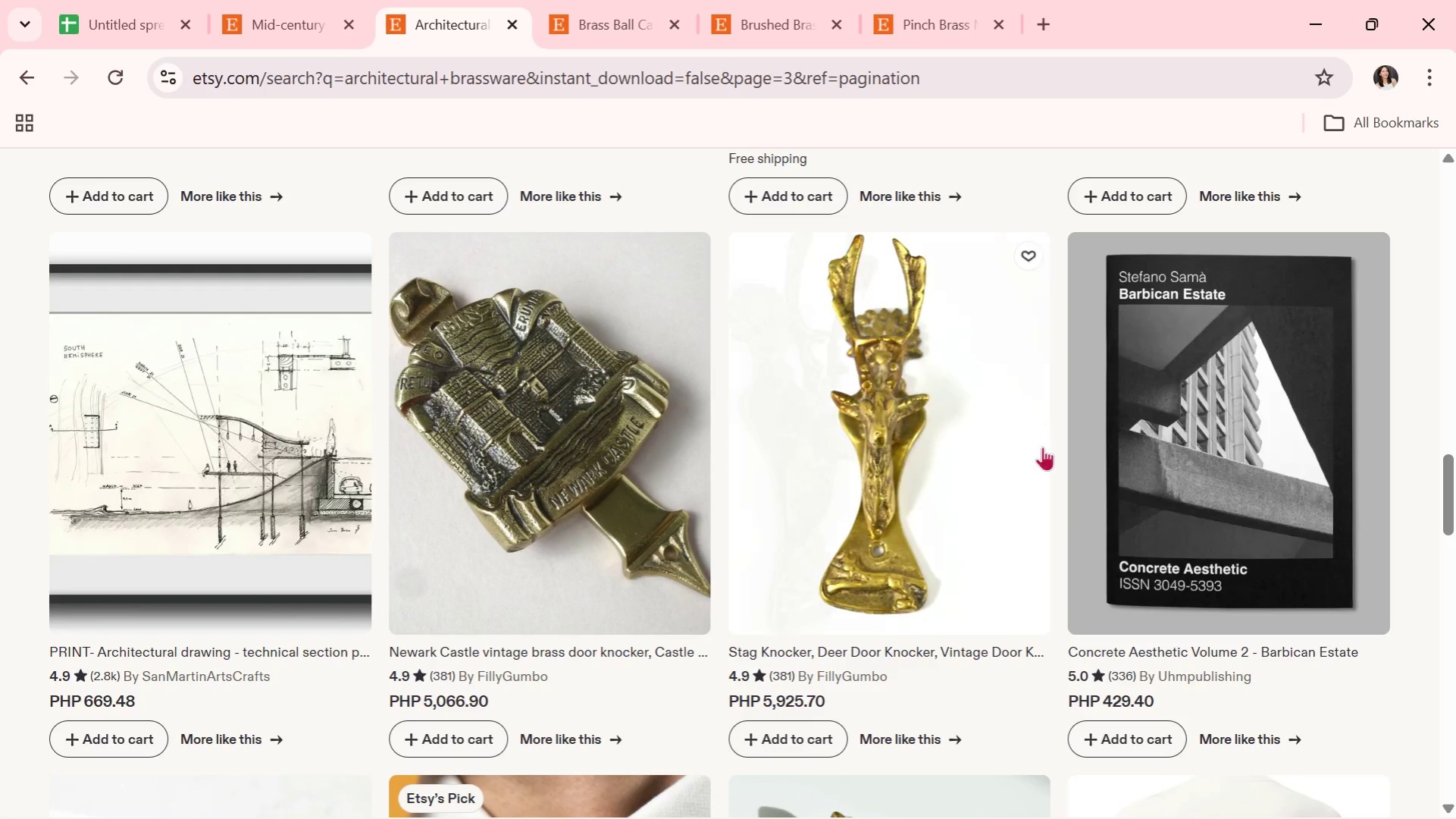 
scroll: coordinate [1042, 447], scroll_direction: down, amount: 4.0
 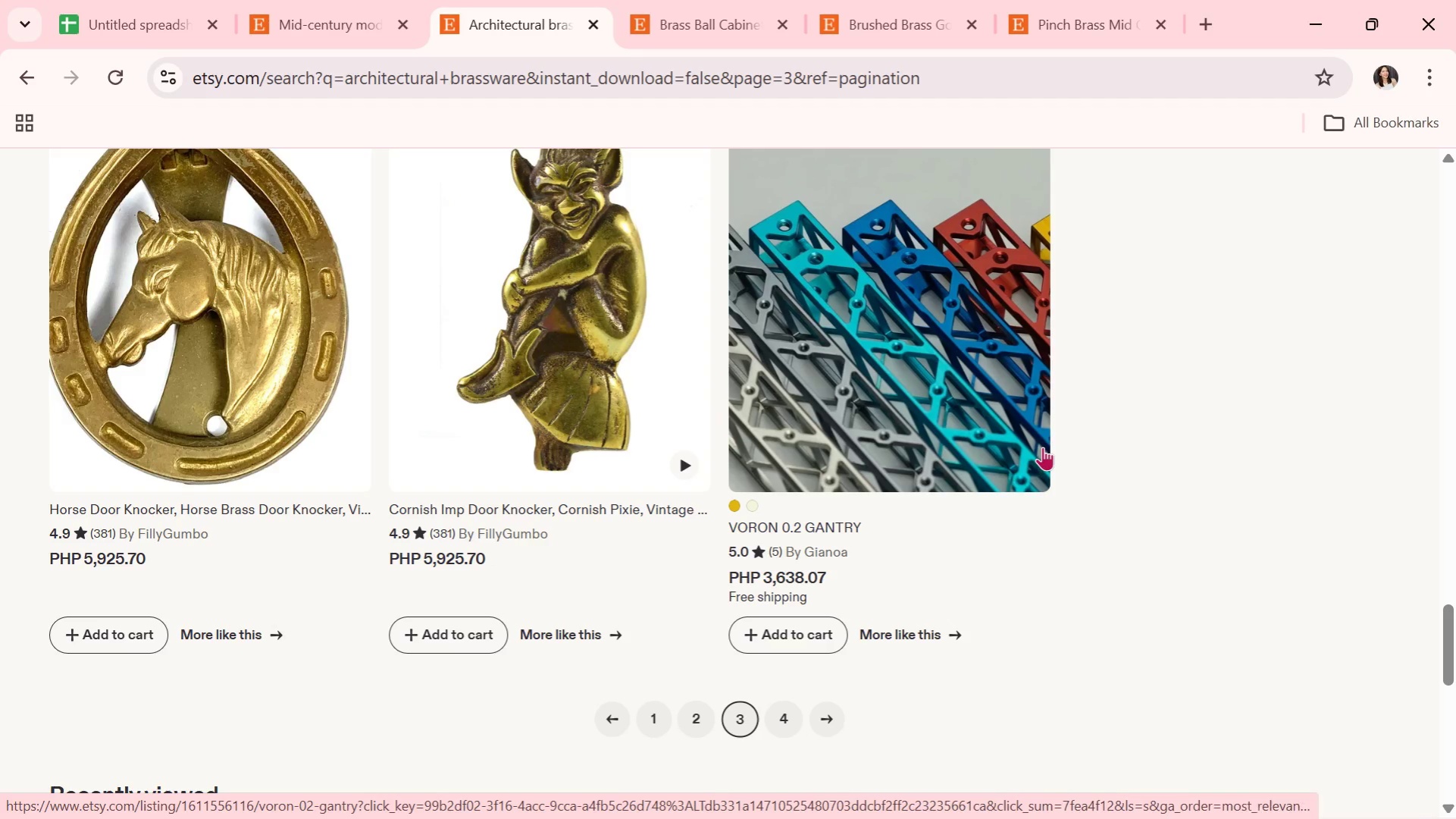 
left_click([786, 729])
 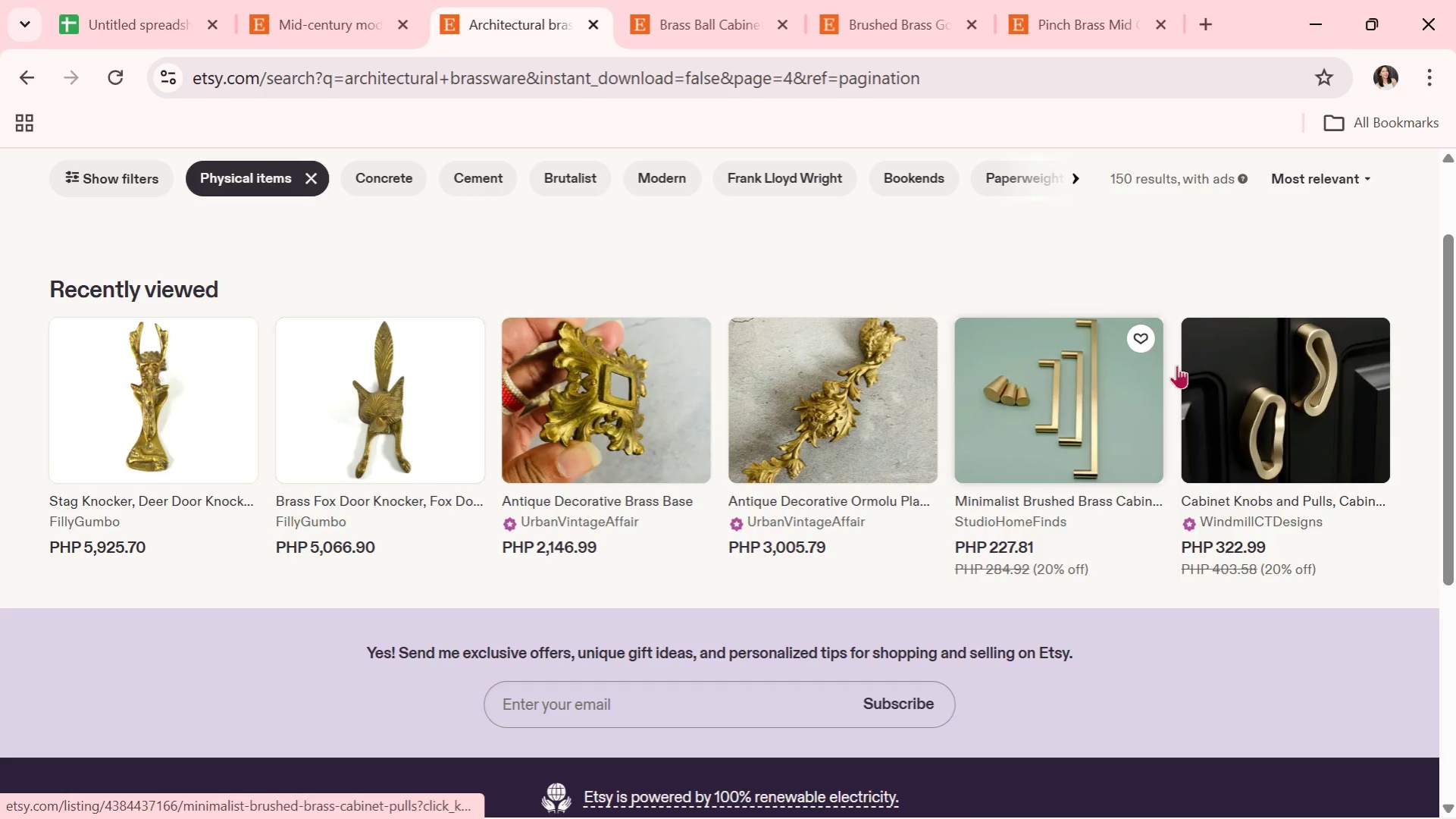 
left_click([1004, 413])
 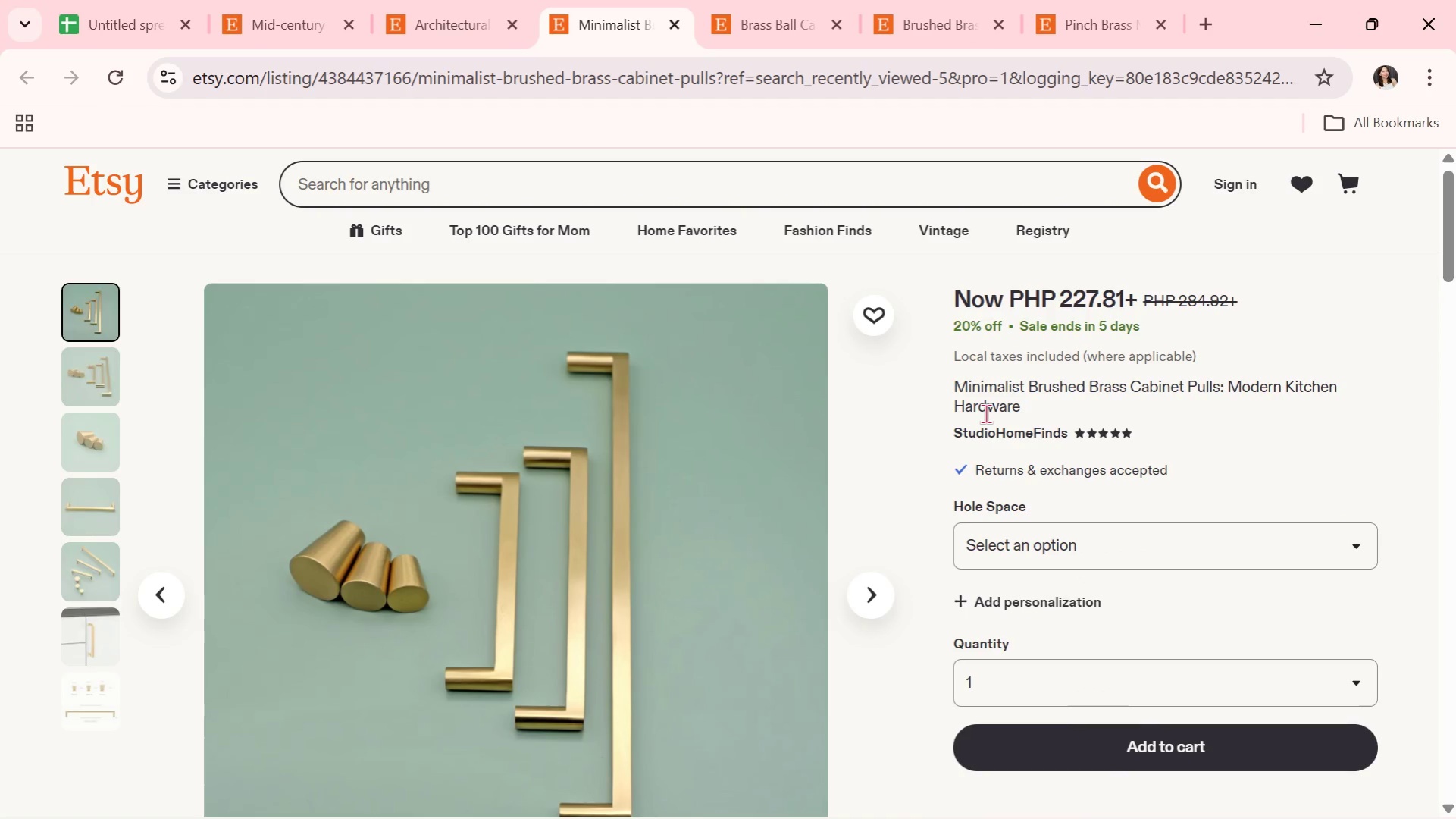 
wait(6.45)
 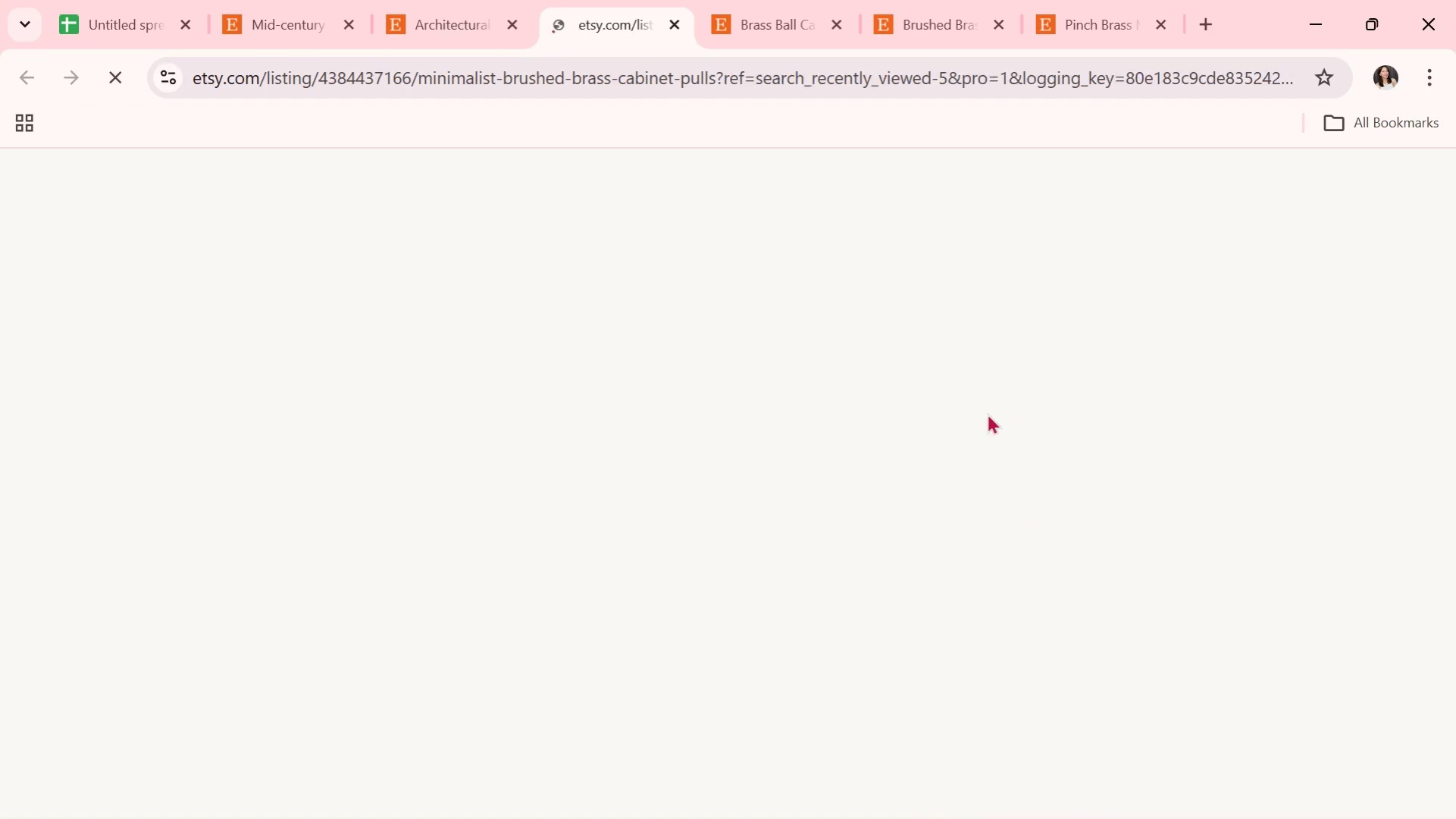 
scroll: coordinate [927, 368], scroll_direction: down, amount: 1.0
 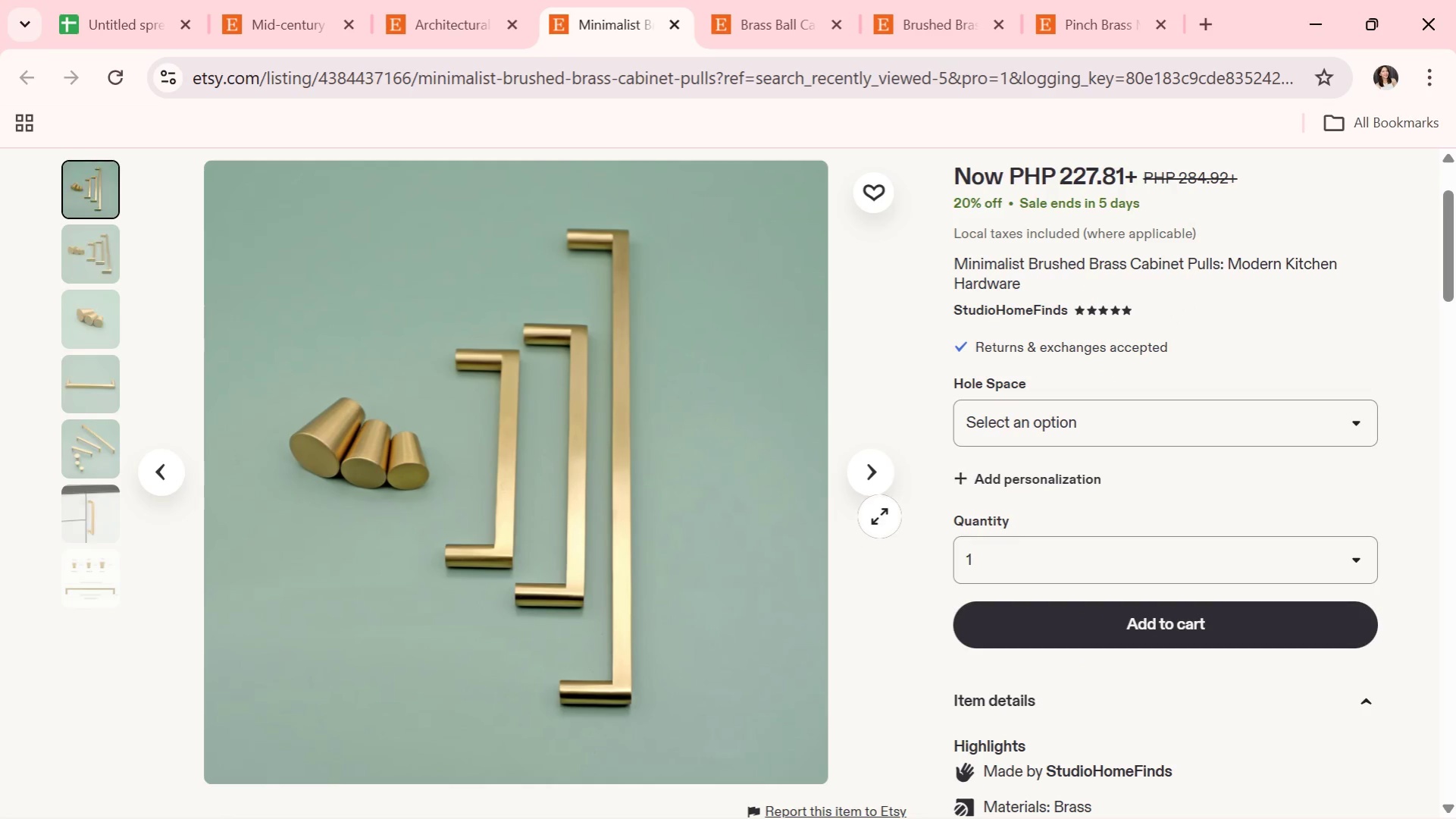 
left_click([877, 468])
 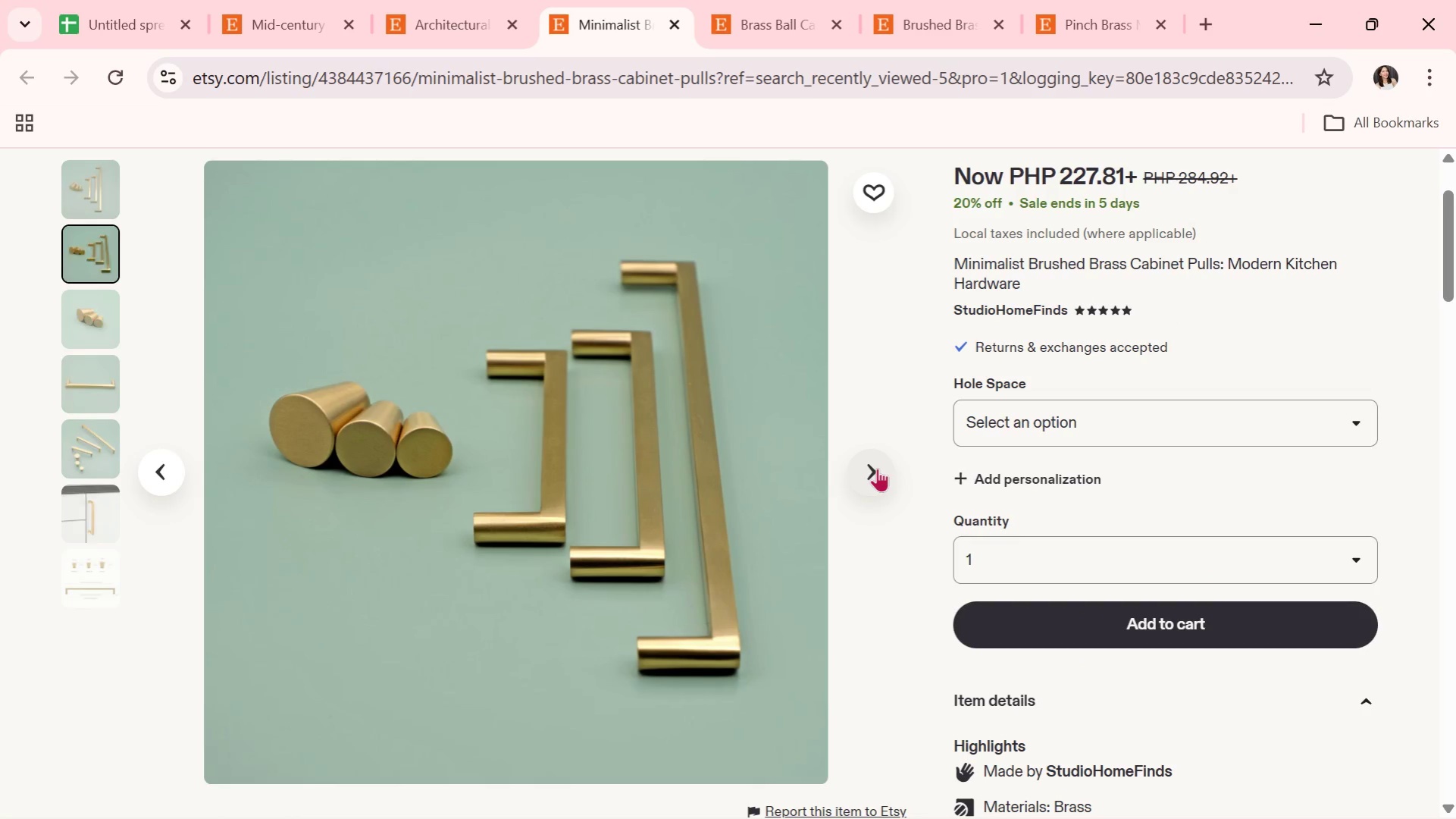 
wait(8.27)
 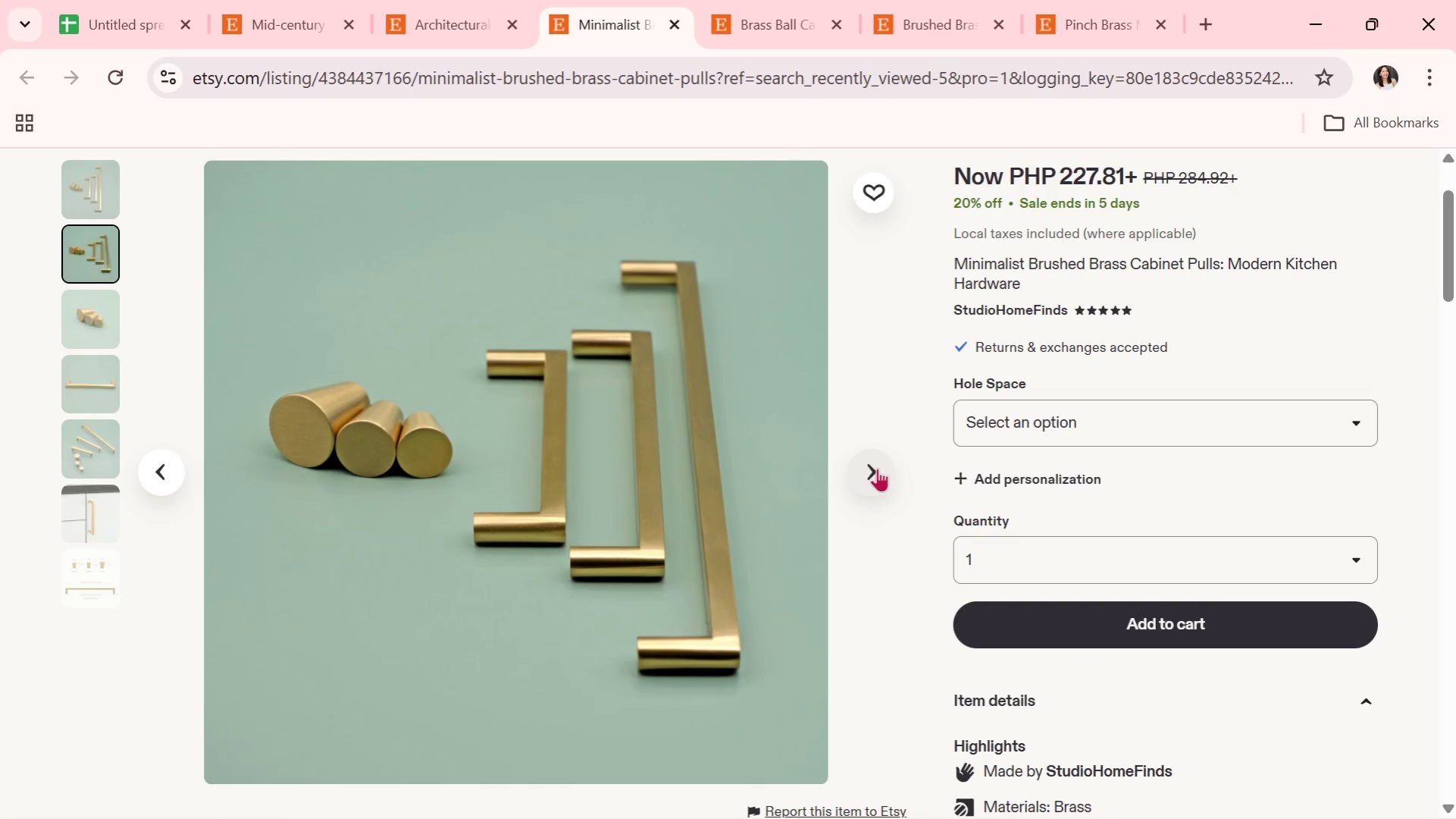 
left_click([877, 468])
 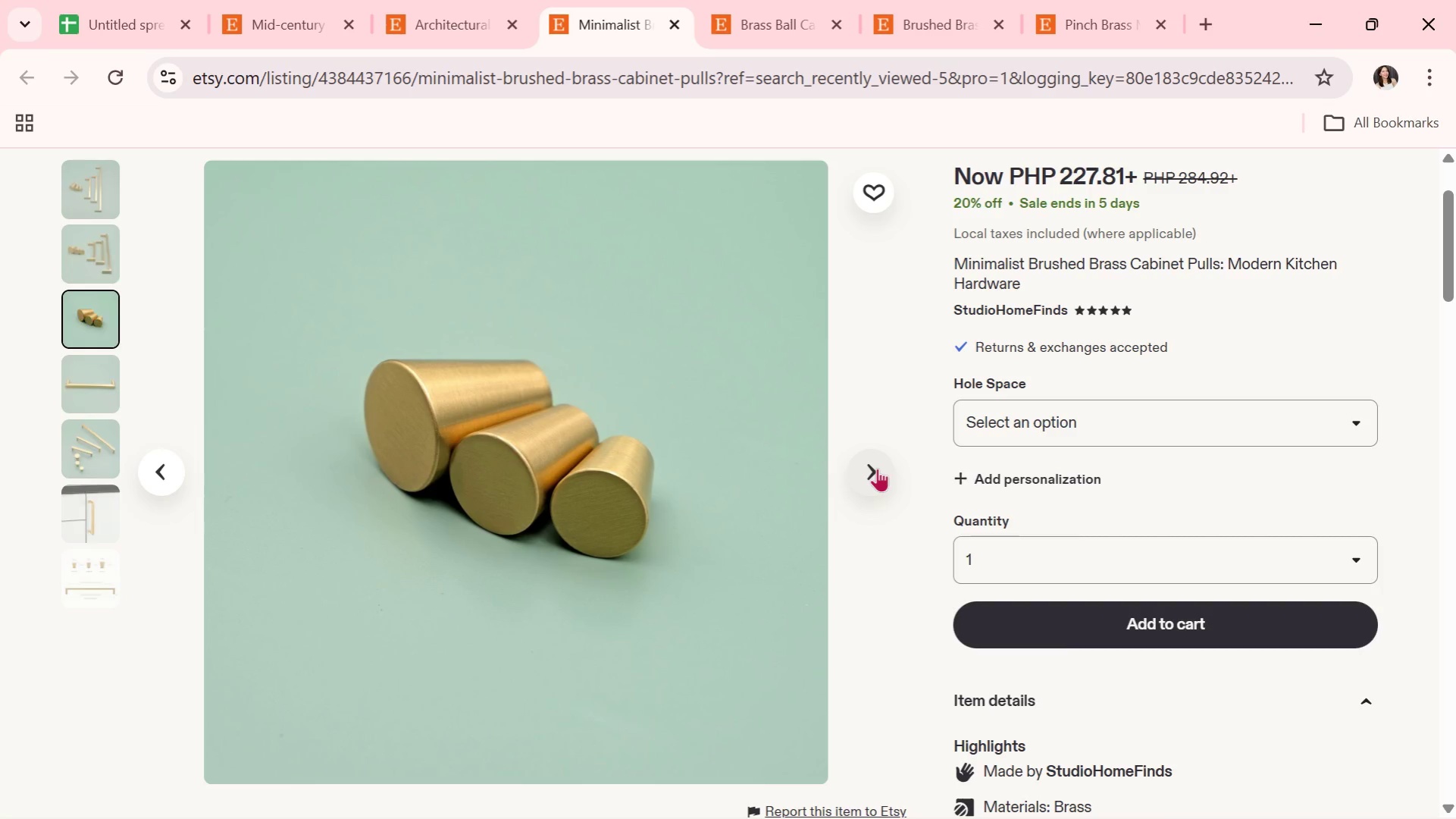 
wait(10.66)
 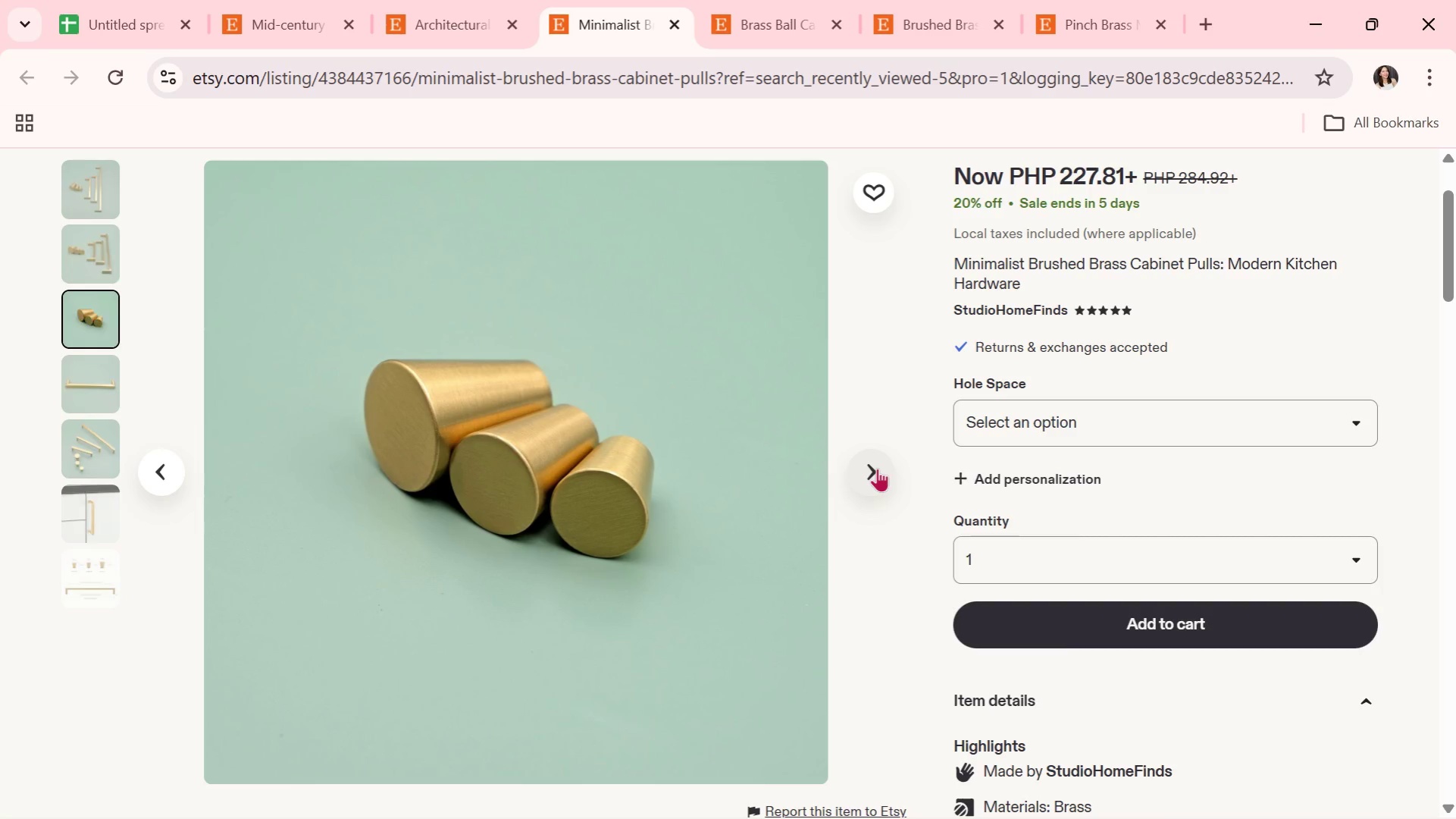 
left_click([856, 472])
 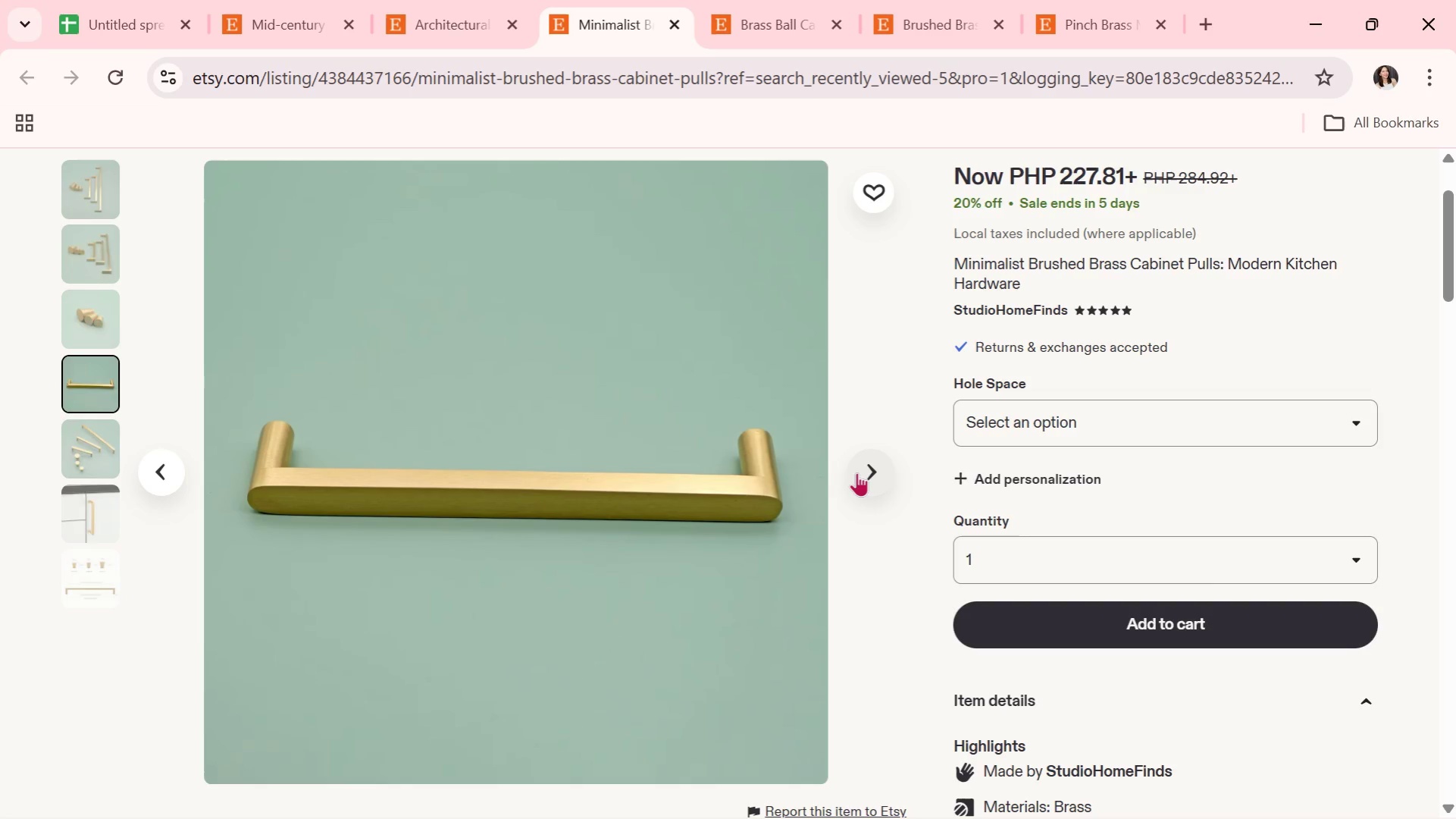 
left_click([856, 472])
 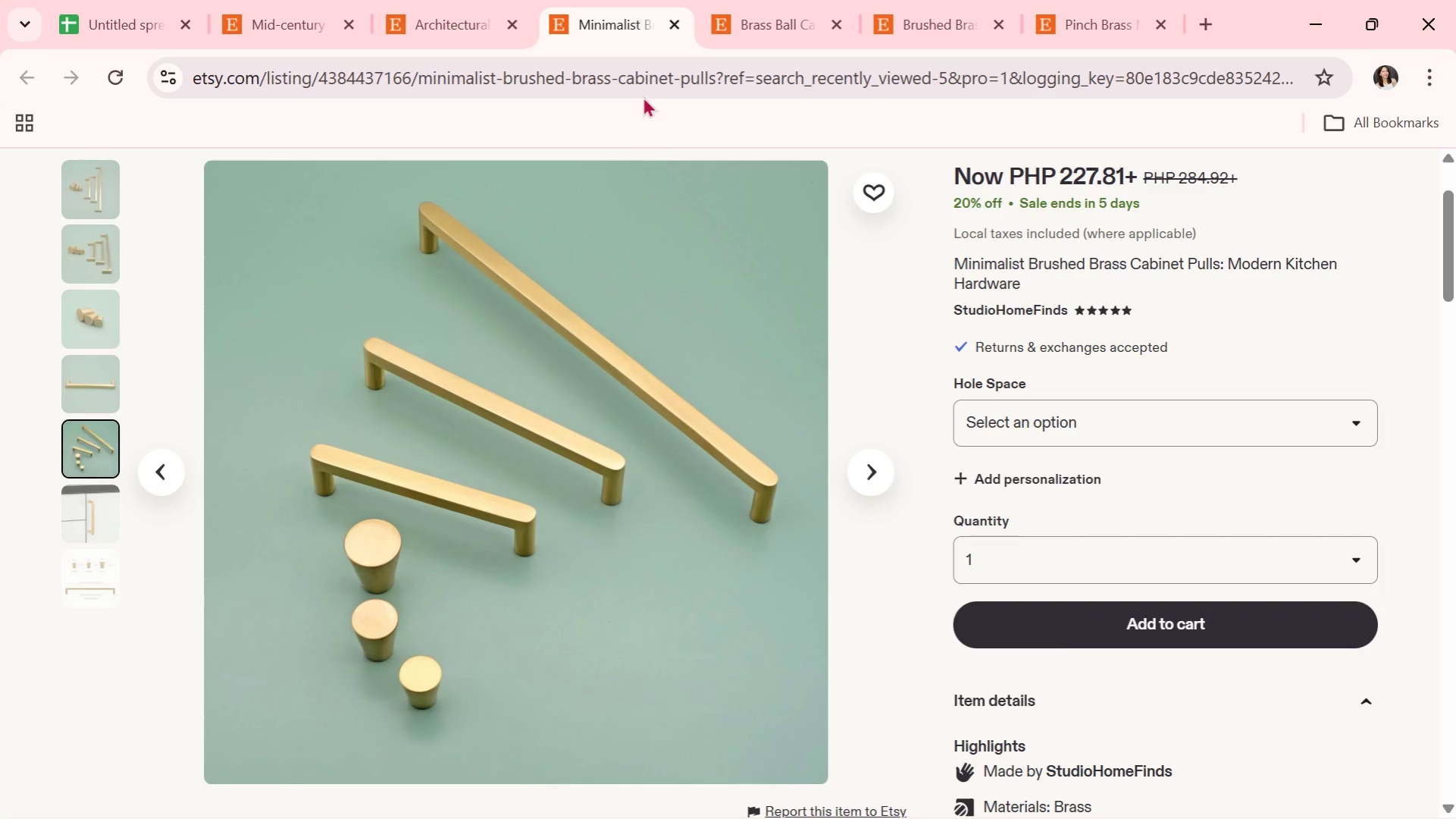 
left_click([671, 27])
 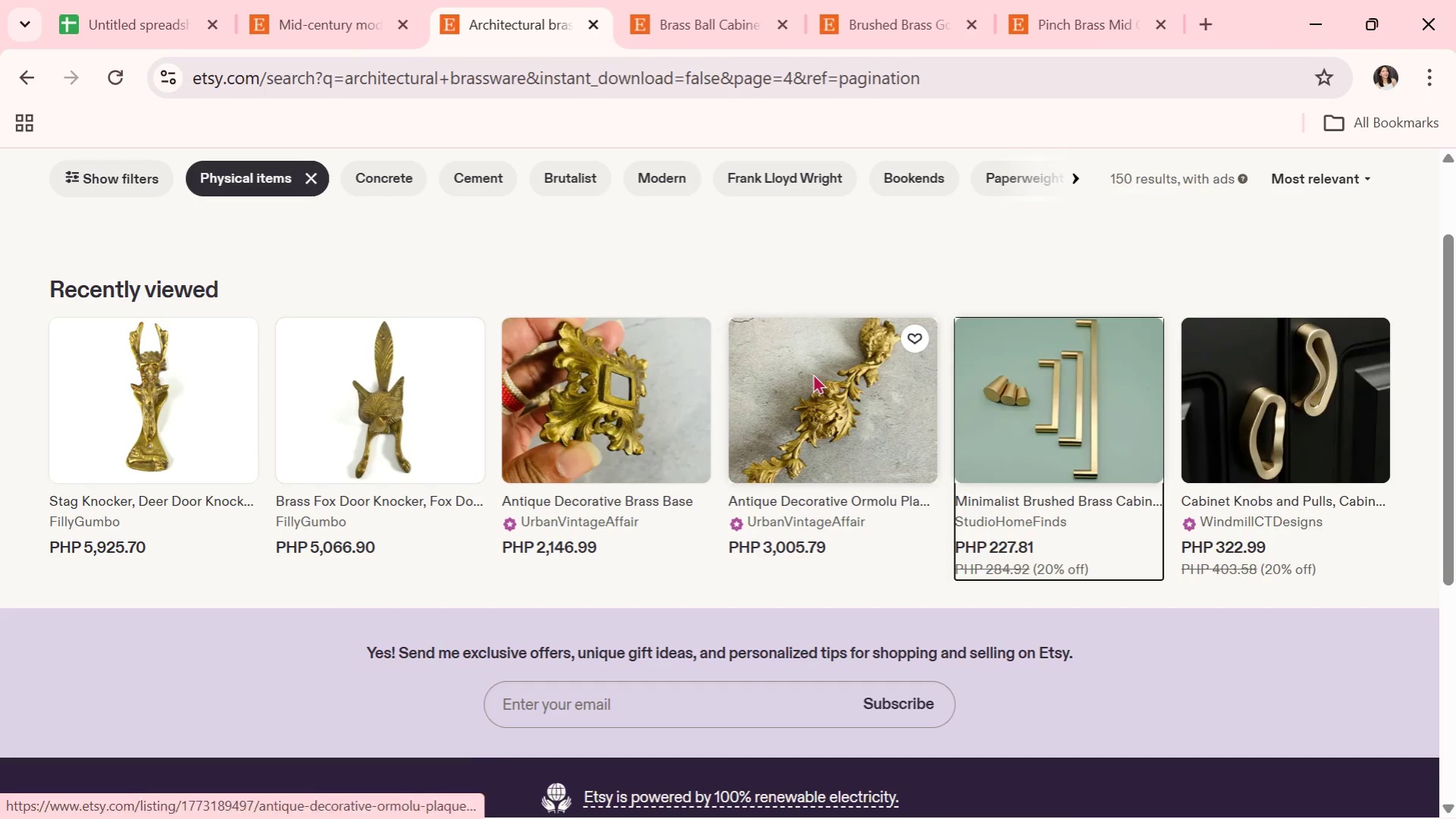 
scroll: coordinate [813, 373], scroll_direction: none, amount: 0.0
 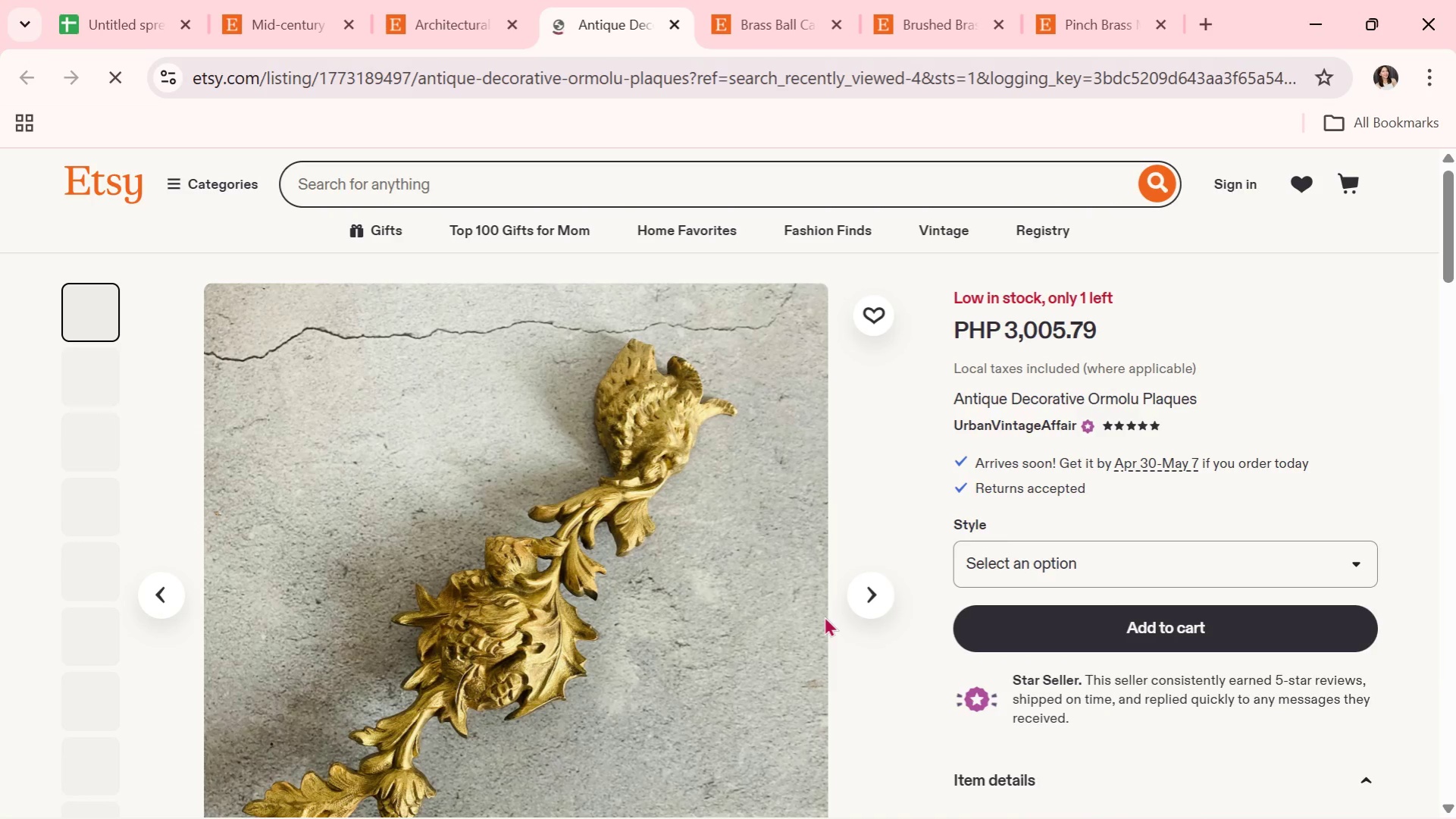 
wait(6.48)
 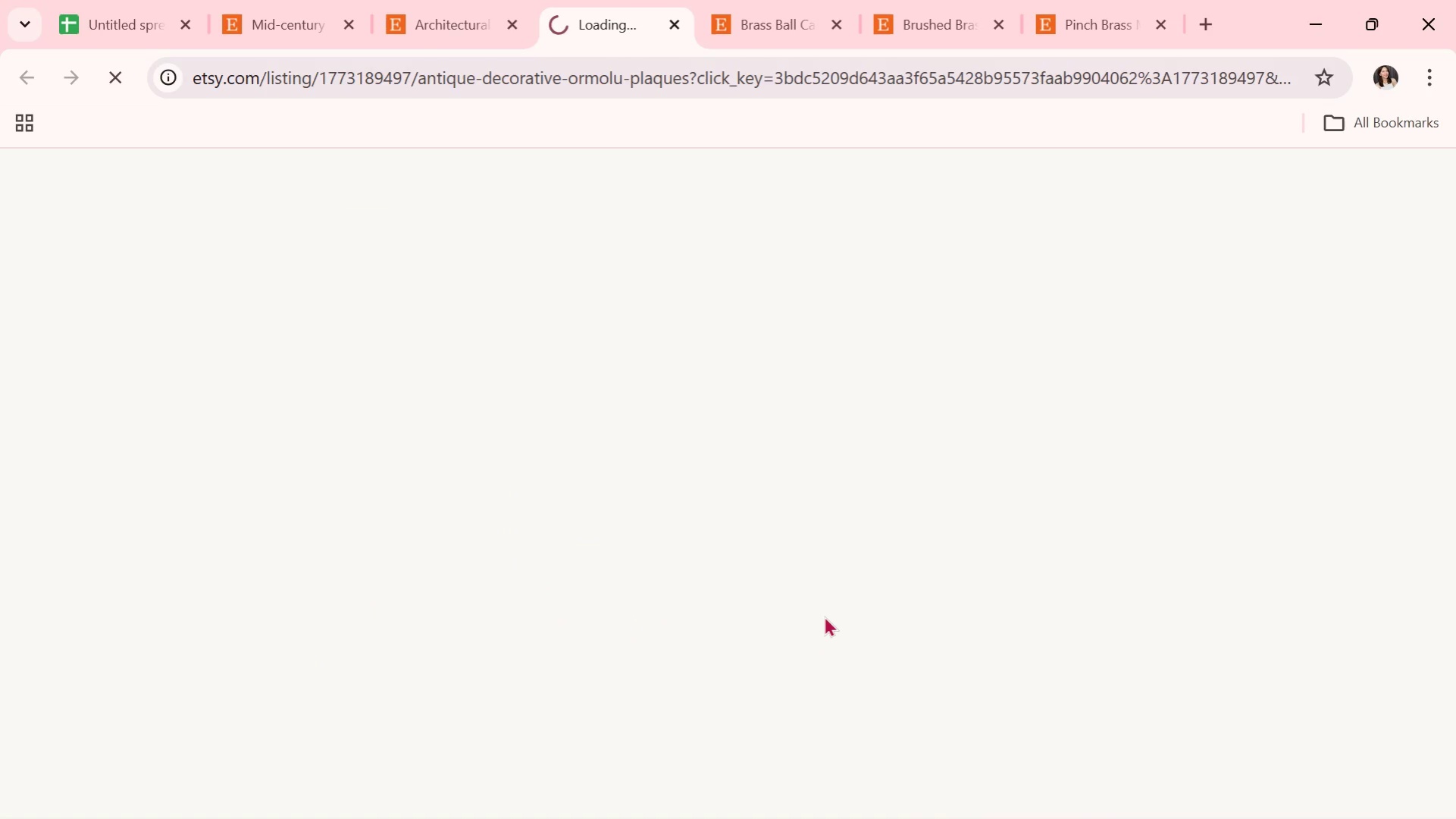 
scroll: coordinate [824, 616], scroll_direction: none, amount: 0.0
 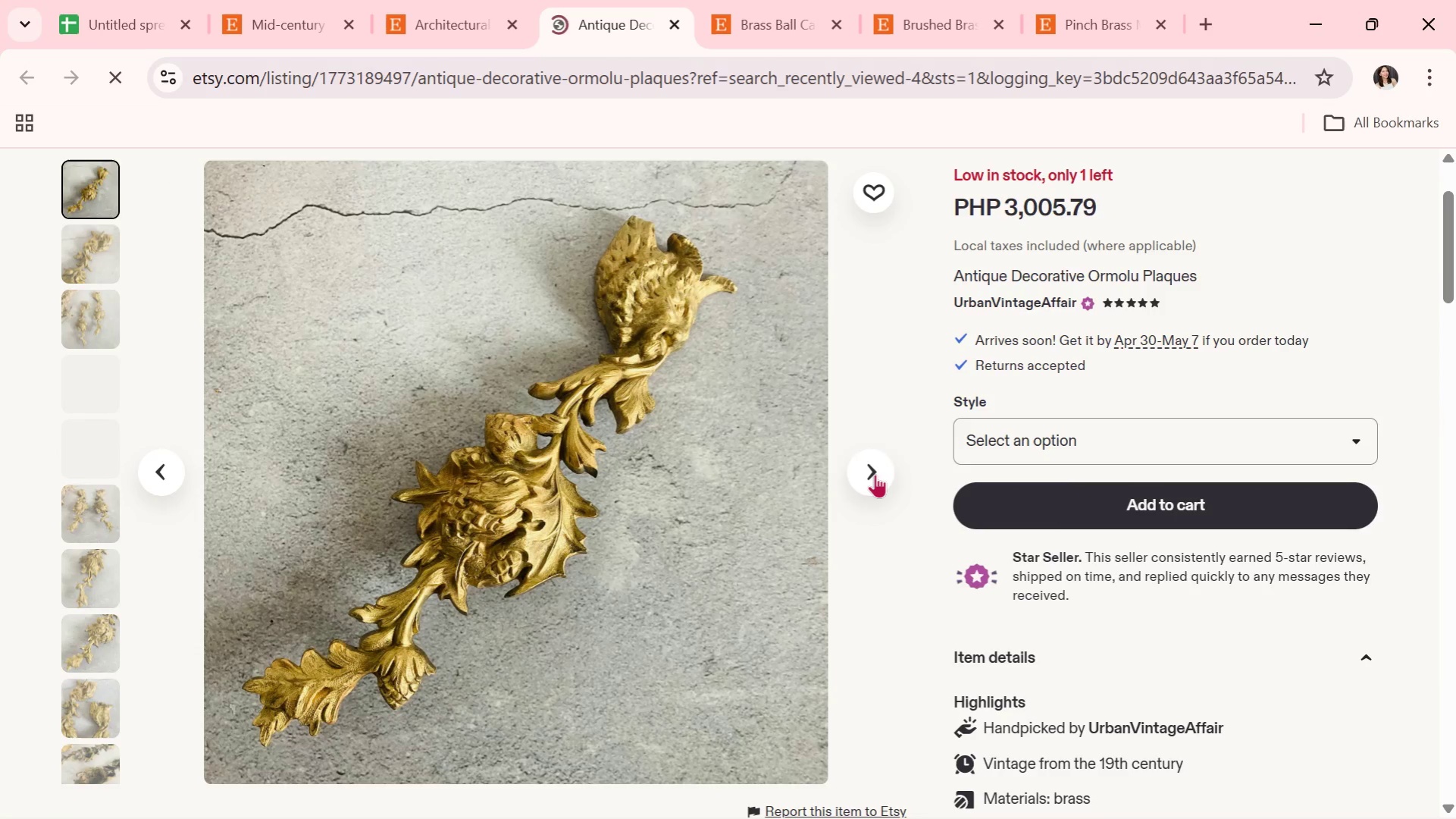 
left_click([874, 472])
 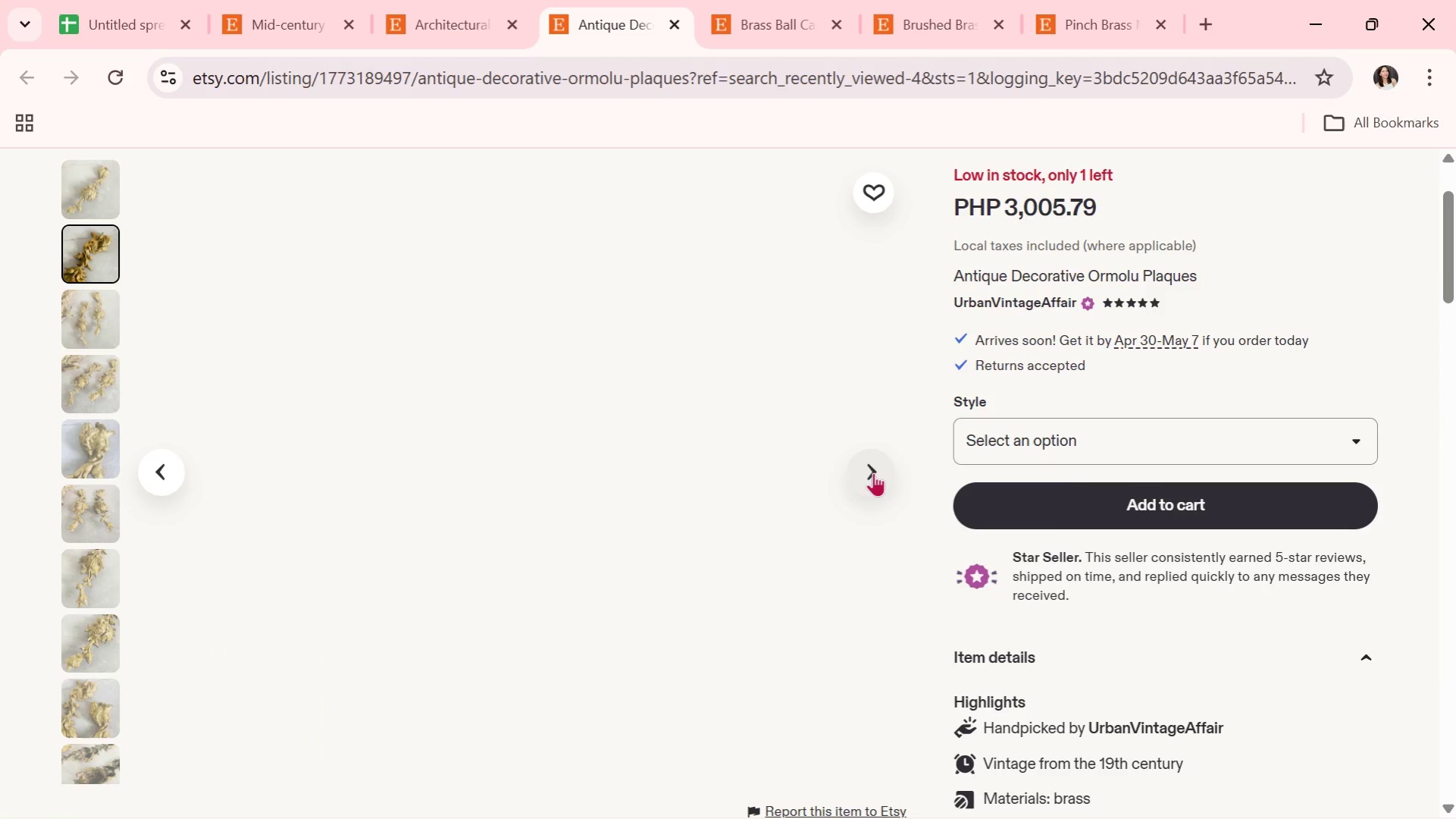 
left_click([873, 472])
 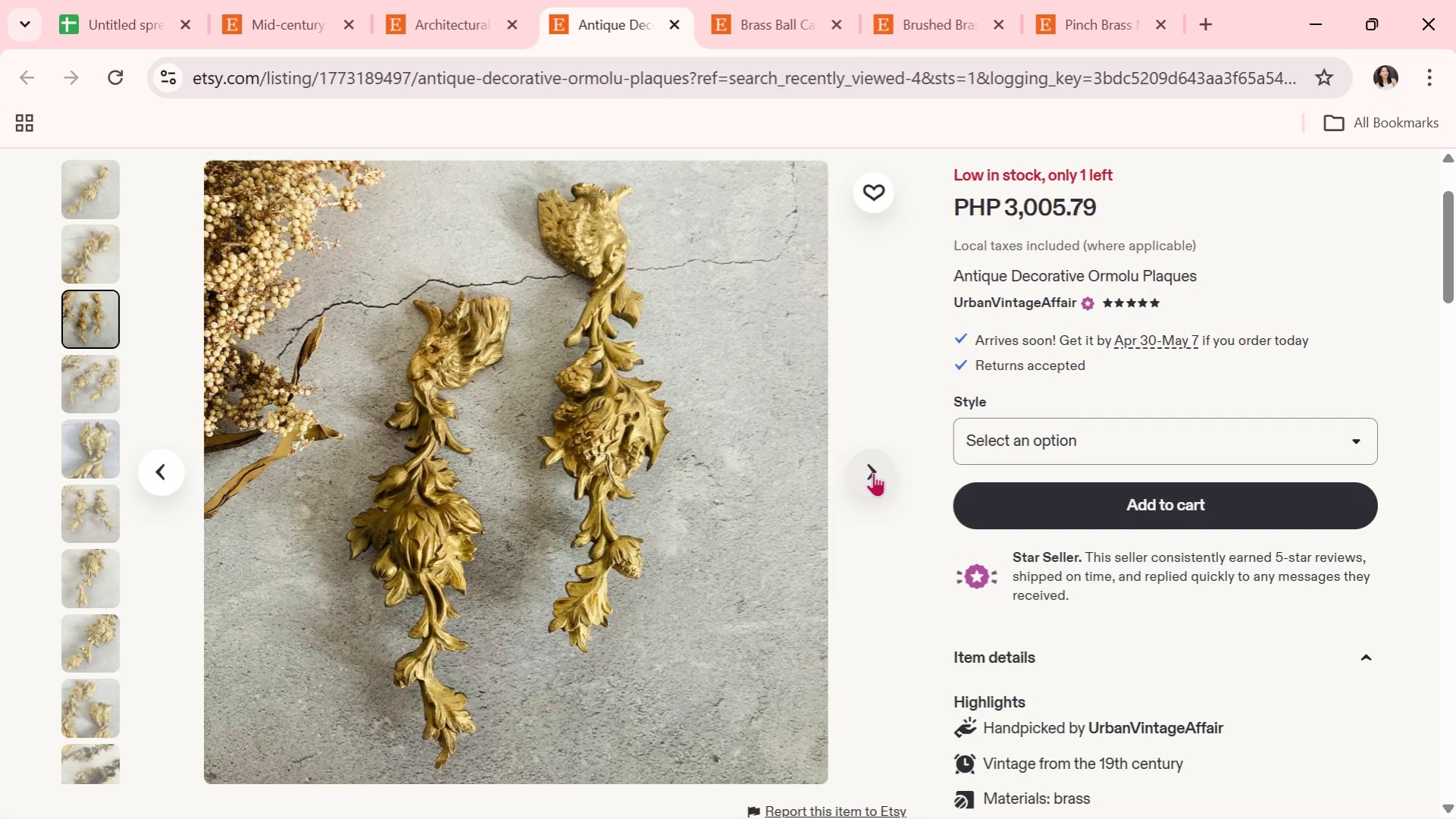 
wait(5.42)
 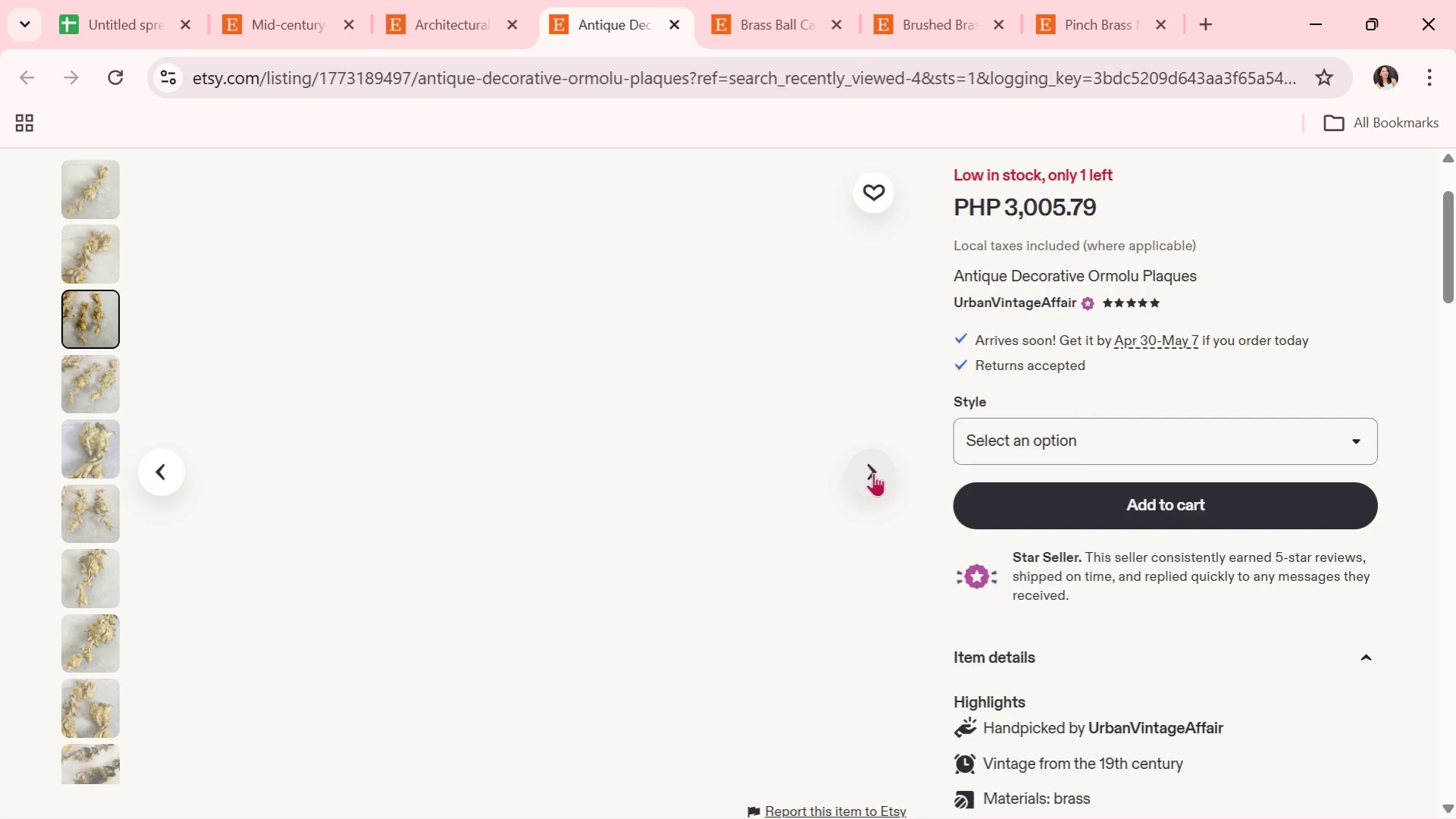 
left_click([873, 472])
 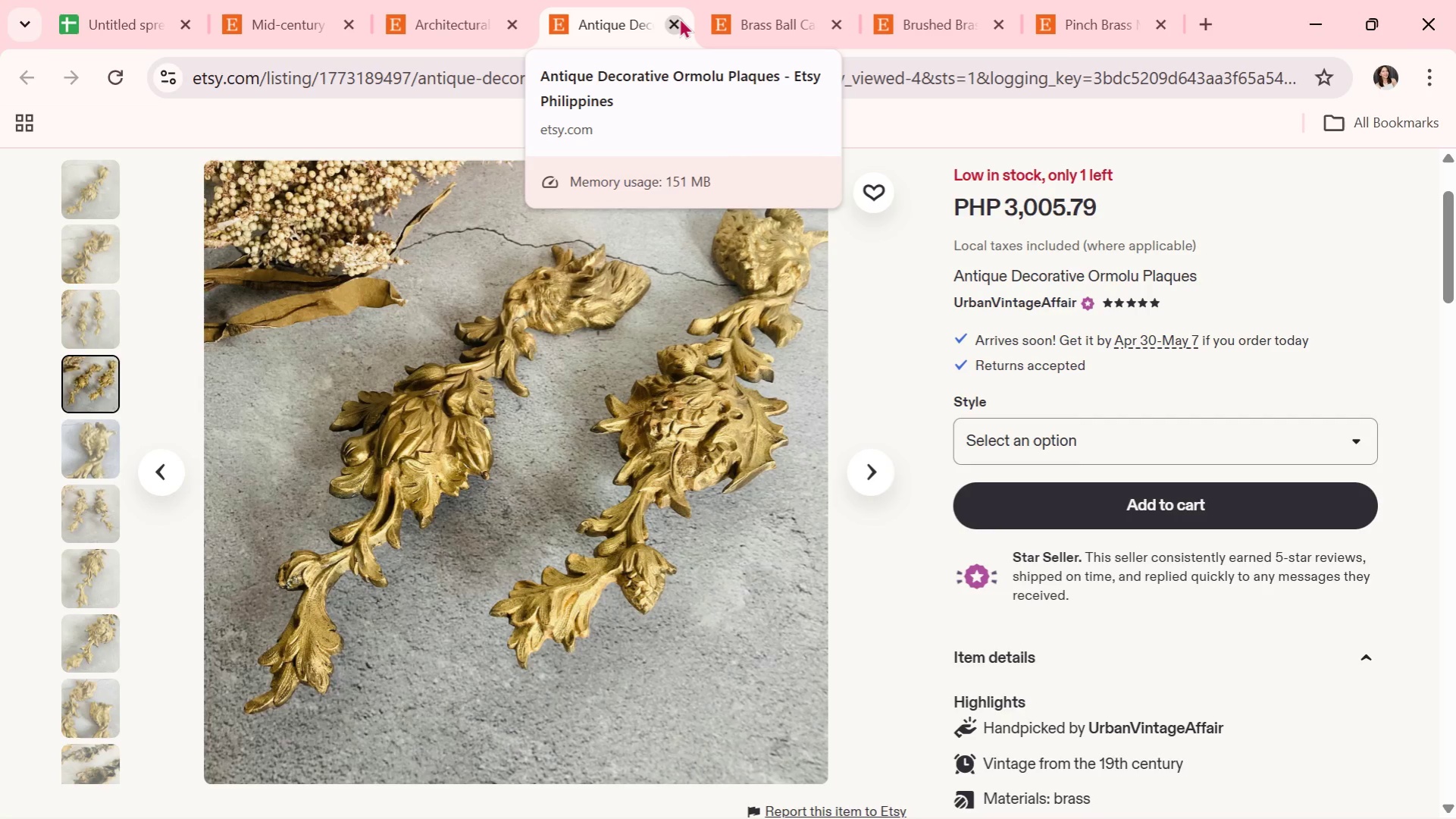 
wait(24.44)
 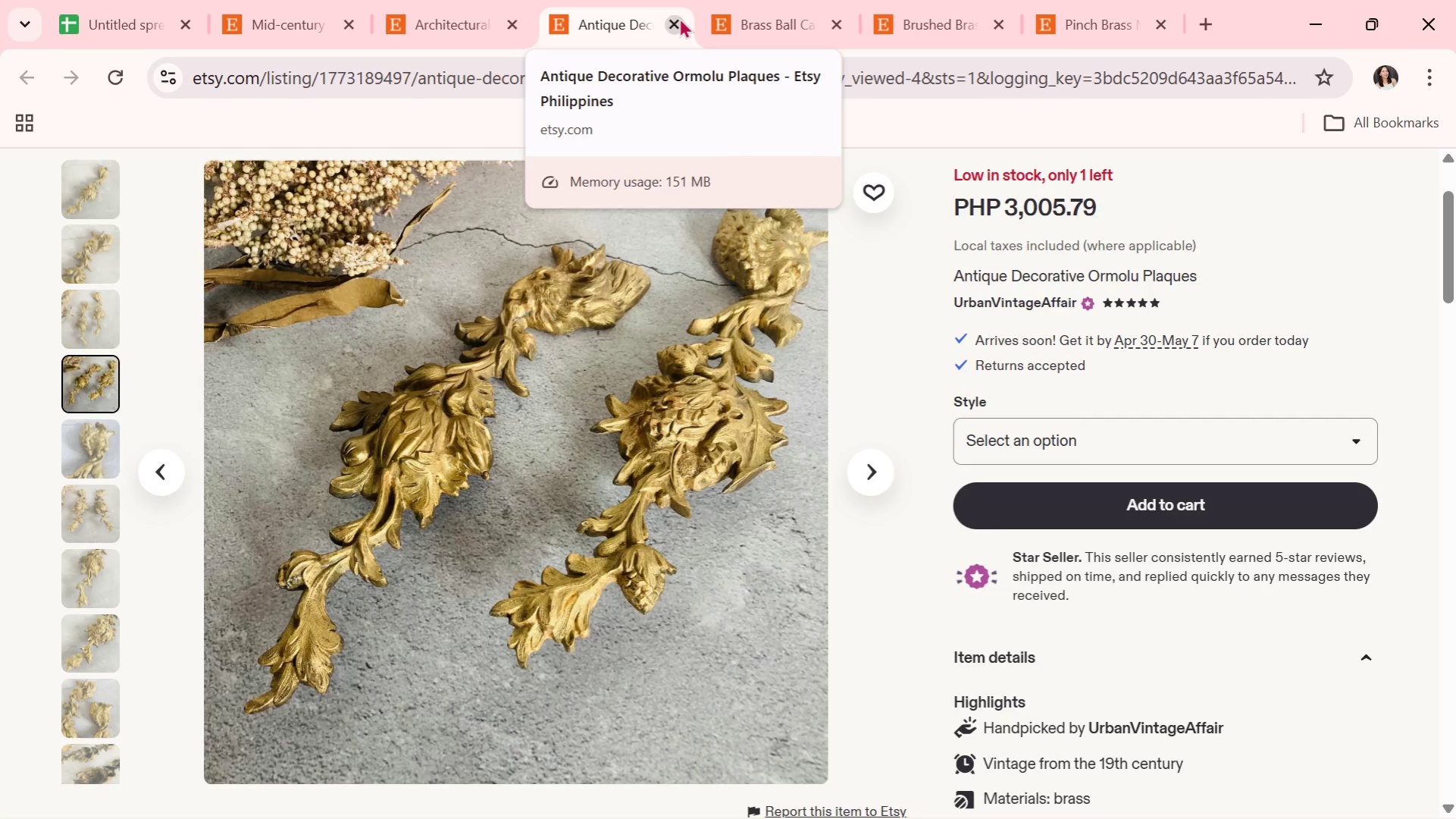 
left_click([867, 467])
 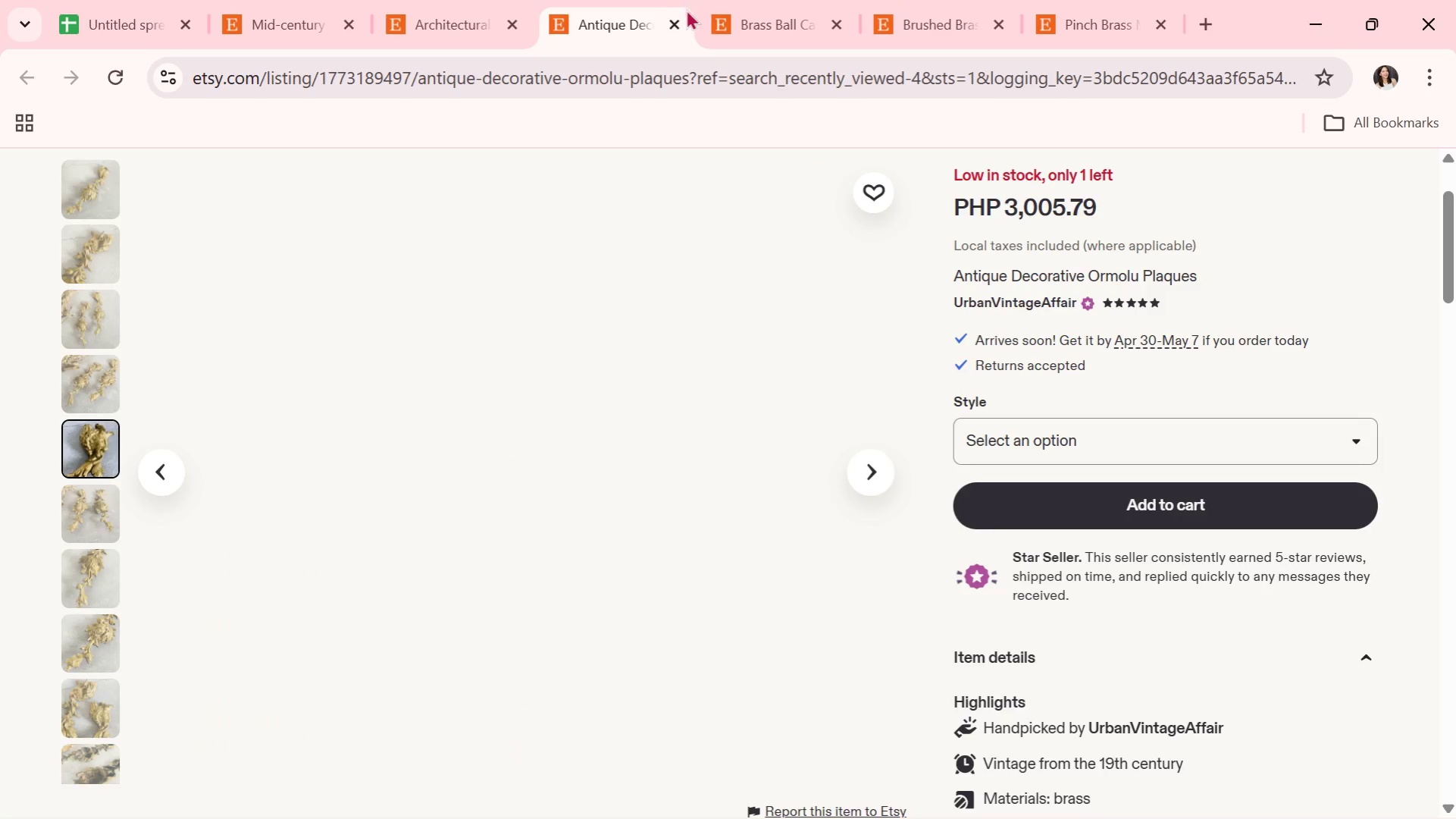 
key(Alt+Tab)